 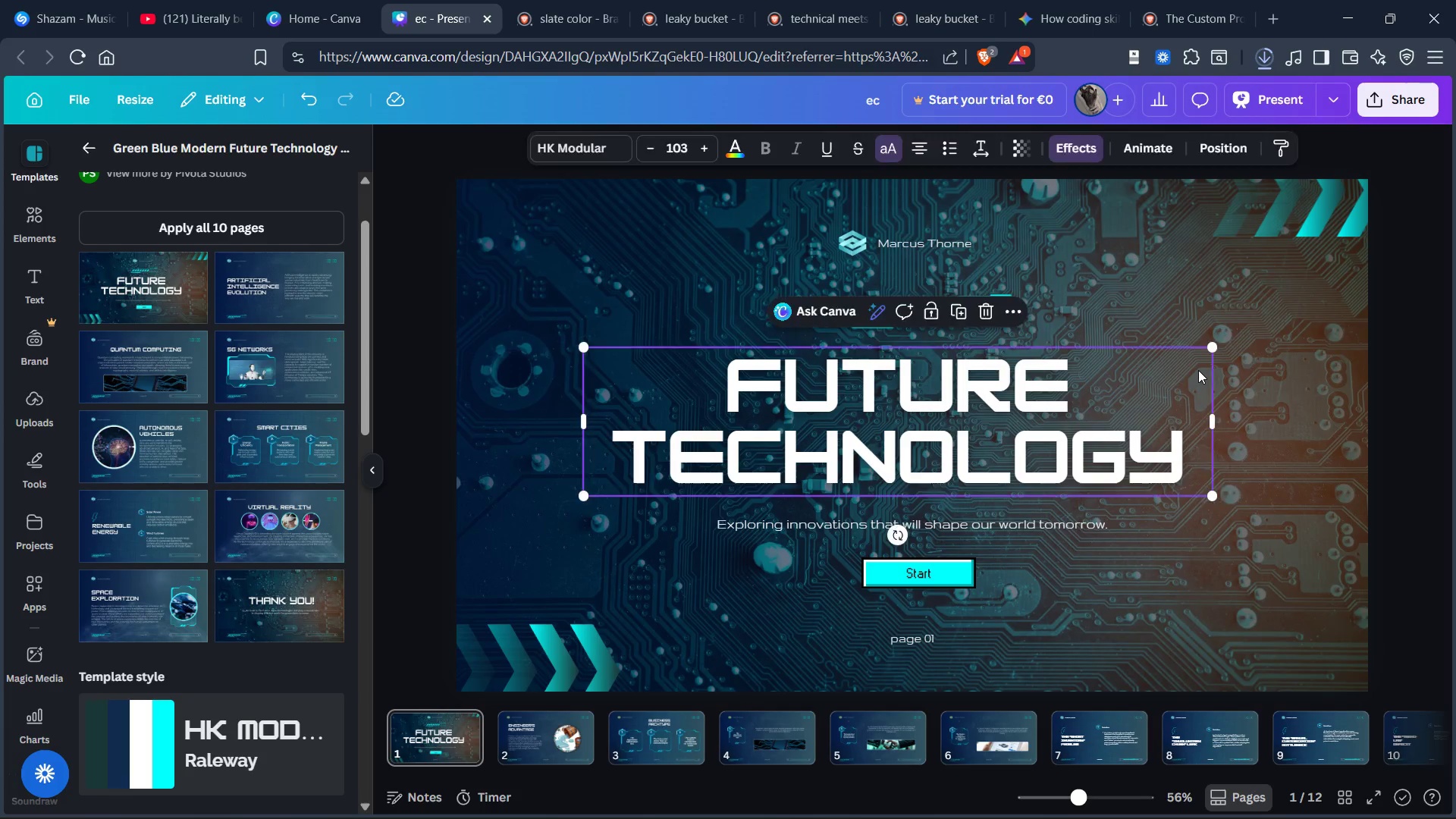 
scroll: coordinate [1222, 430], scroll_direction: down, amount: 17.0
 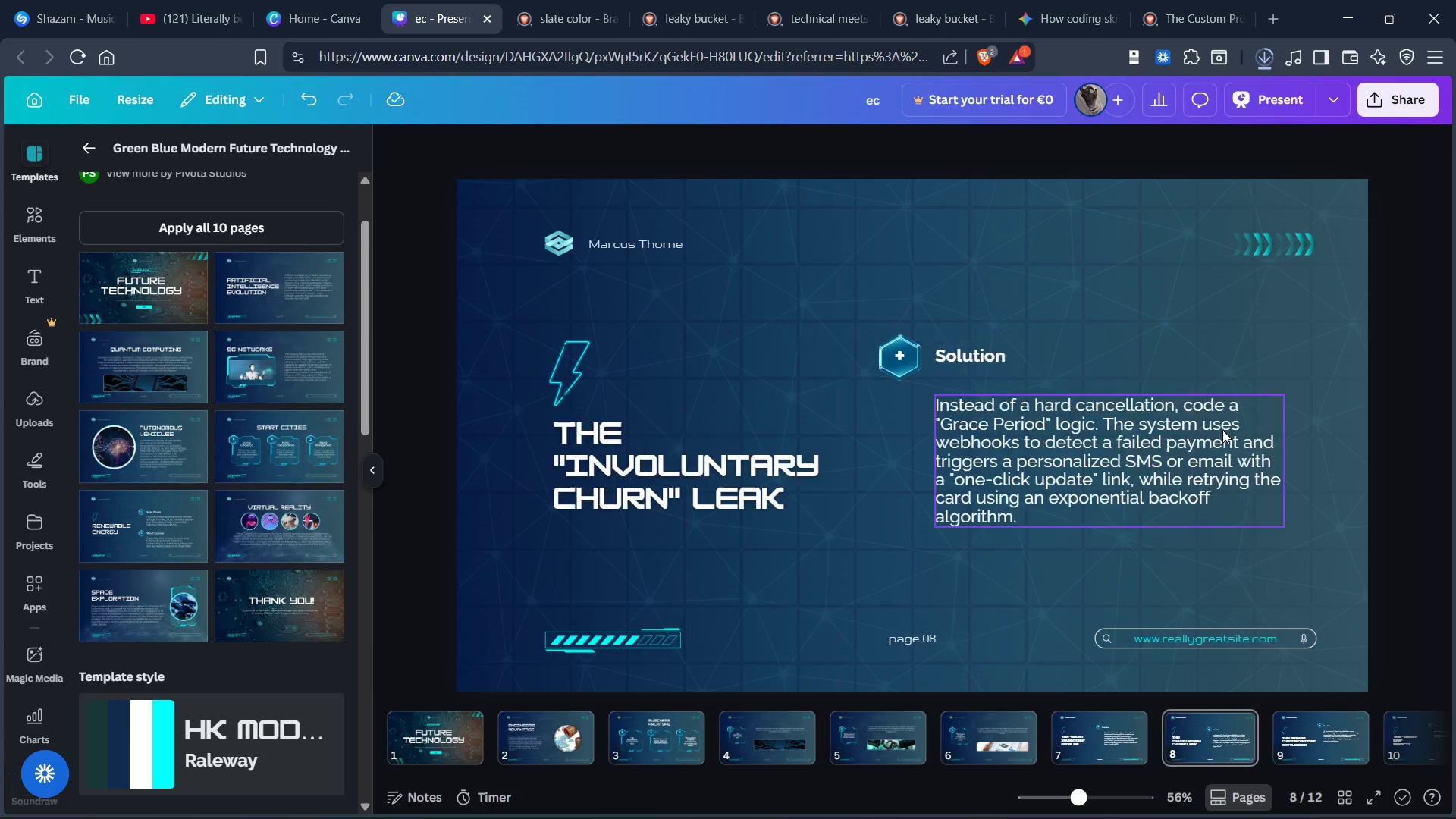 
scroll: coordinate [1223, 430], scroll_direction: up, amount: 6.0
 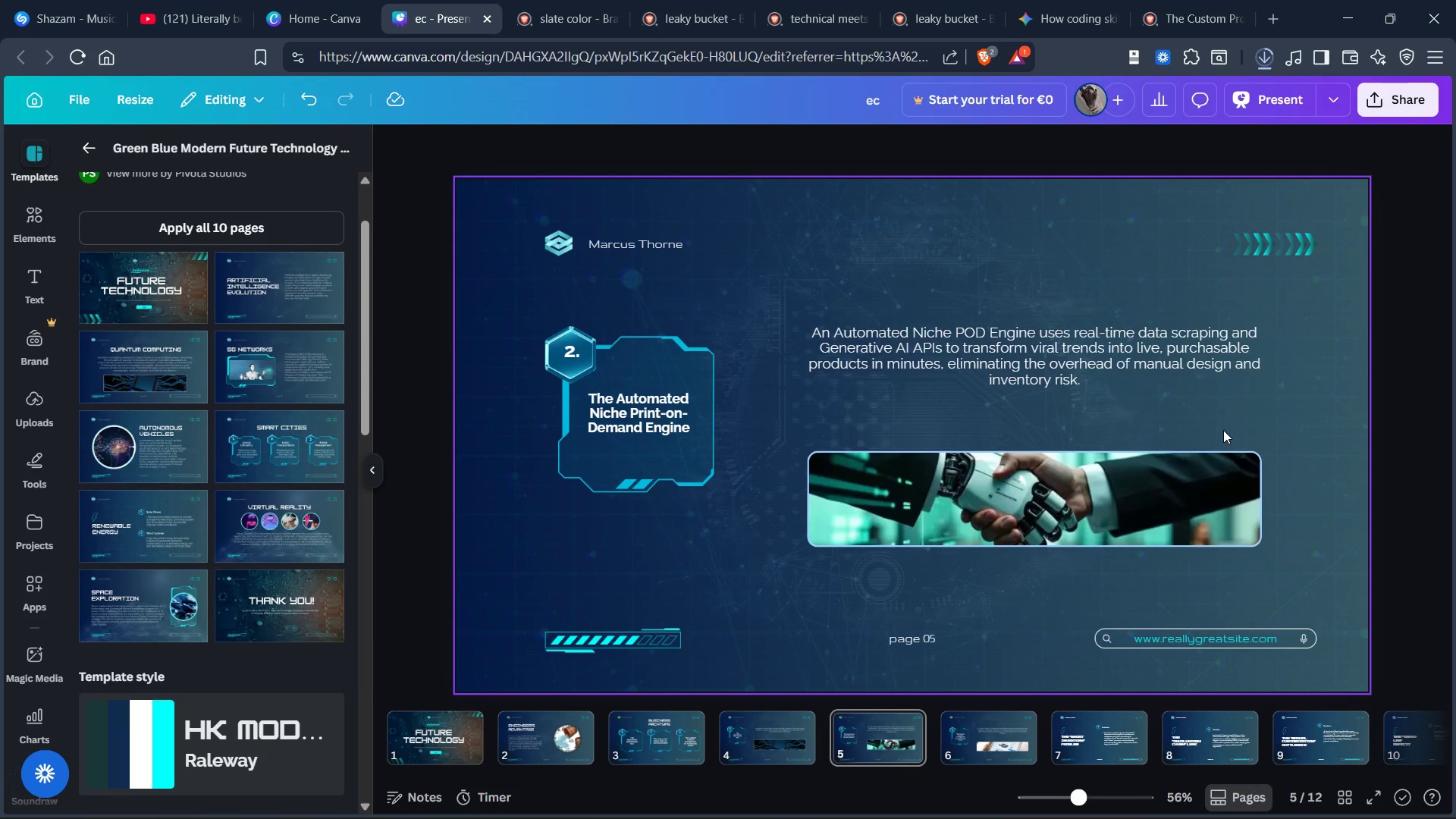 
scroll: coordinate [1224, 428], scroll_direction: down, amount: 16.0
 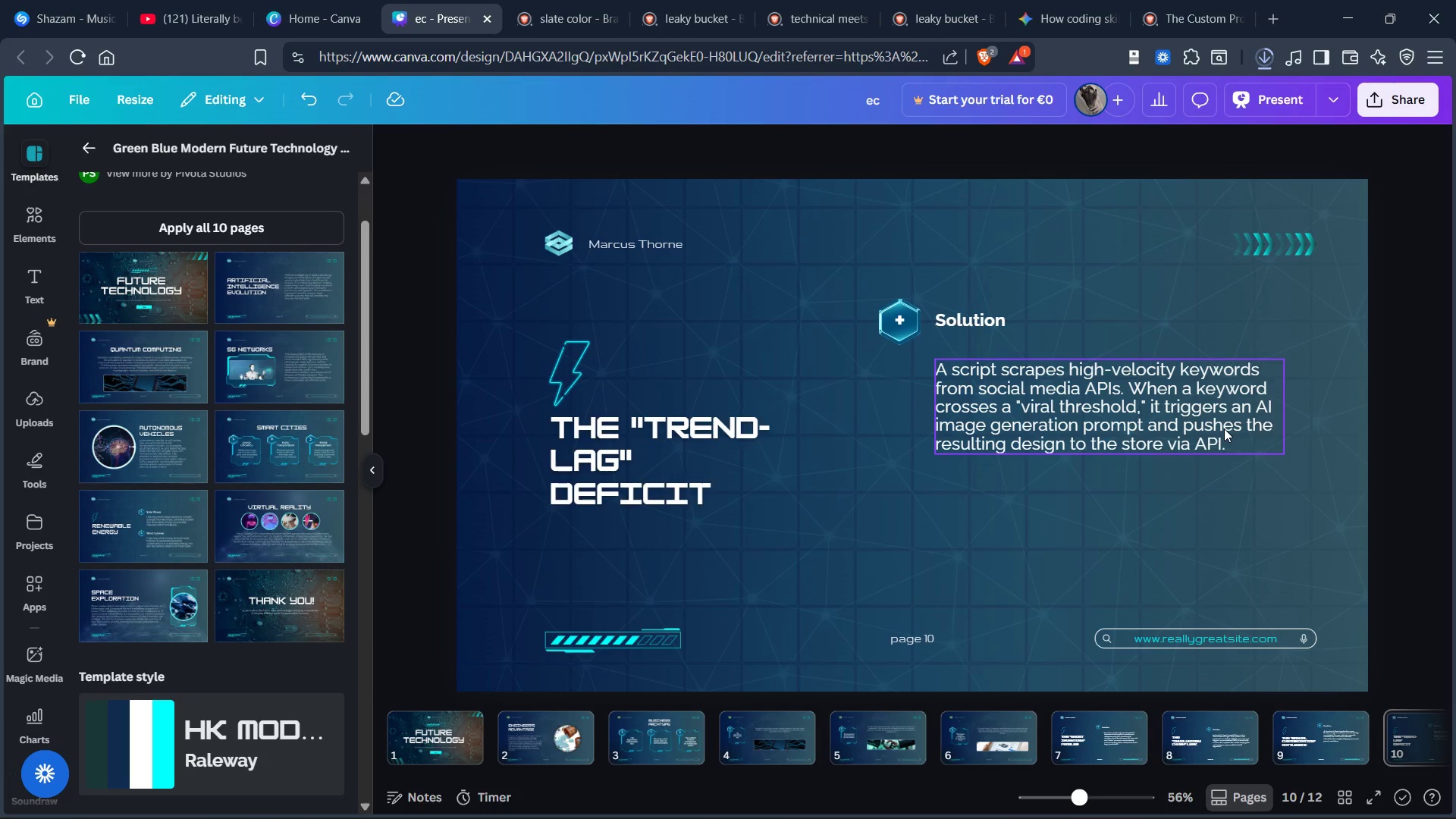 
scroll: coordinate [1224, 428], scroll_direction: none, amount: 0.0
 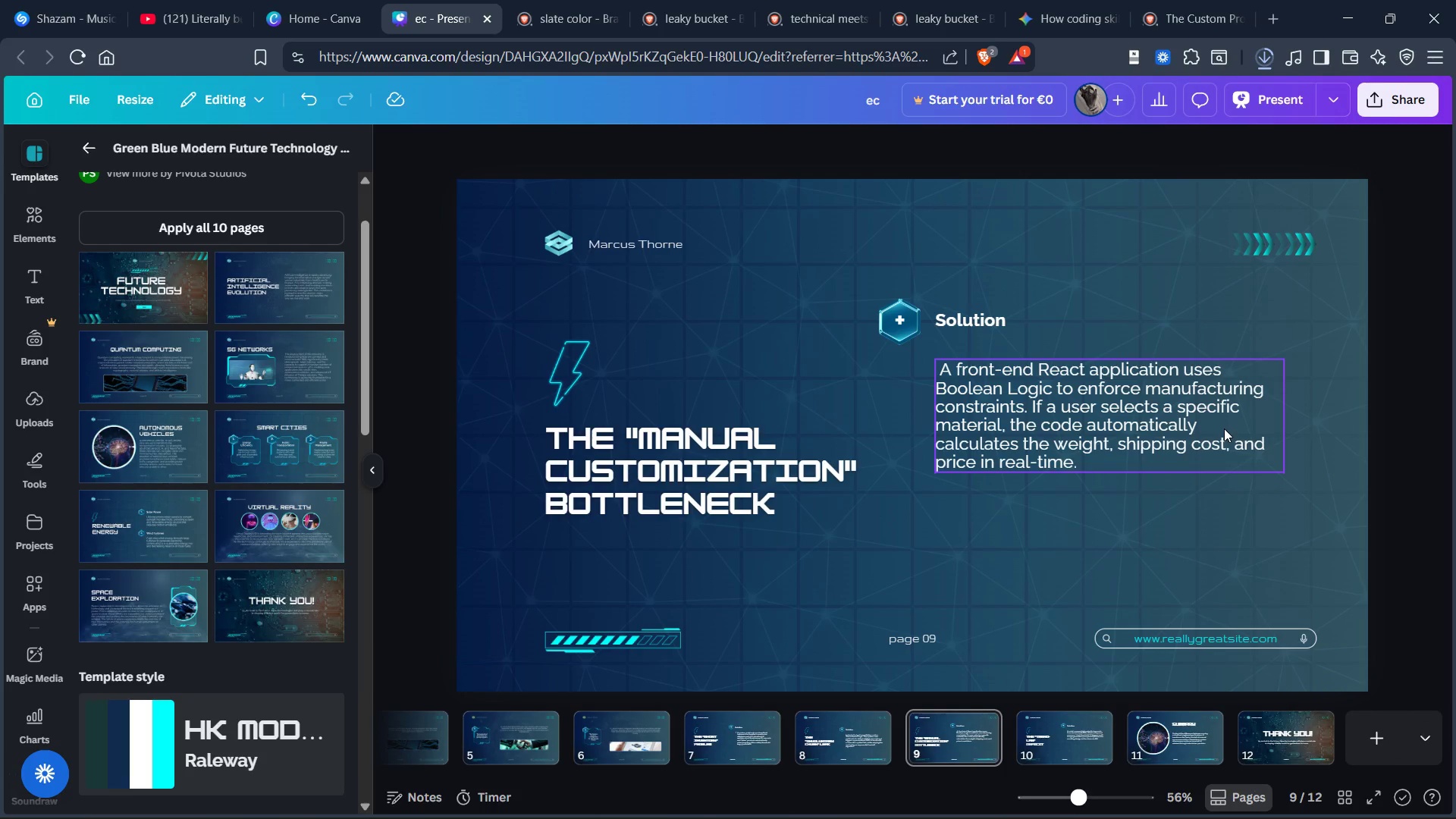 
scroll: coordinate [1224, 428], scroll_direction: up, amount: 4.0
 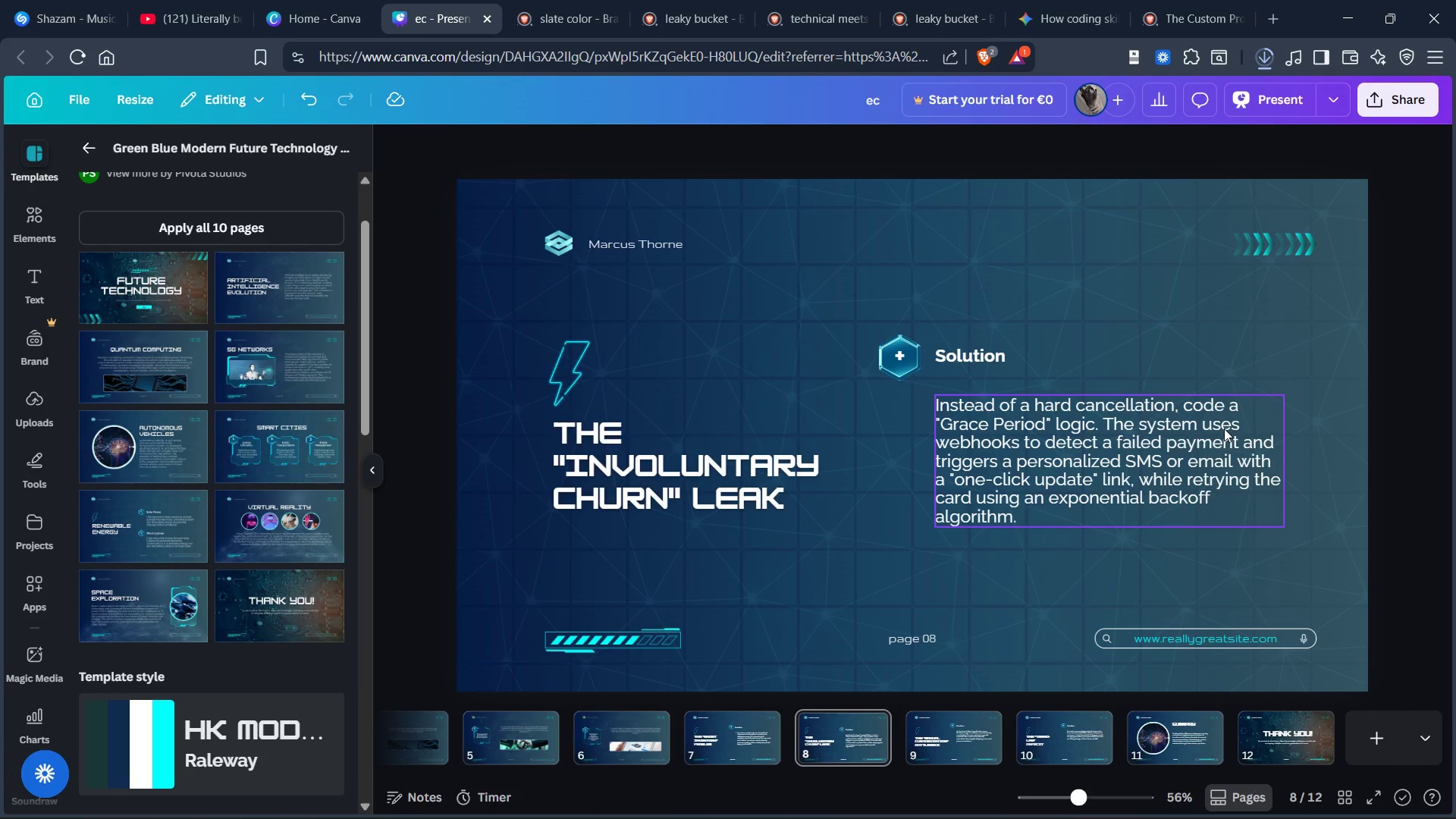 
scroll: coordinate [1224, 428], scroll_direction: down, amount: 1.0
 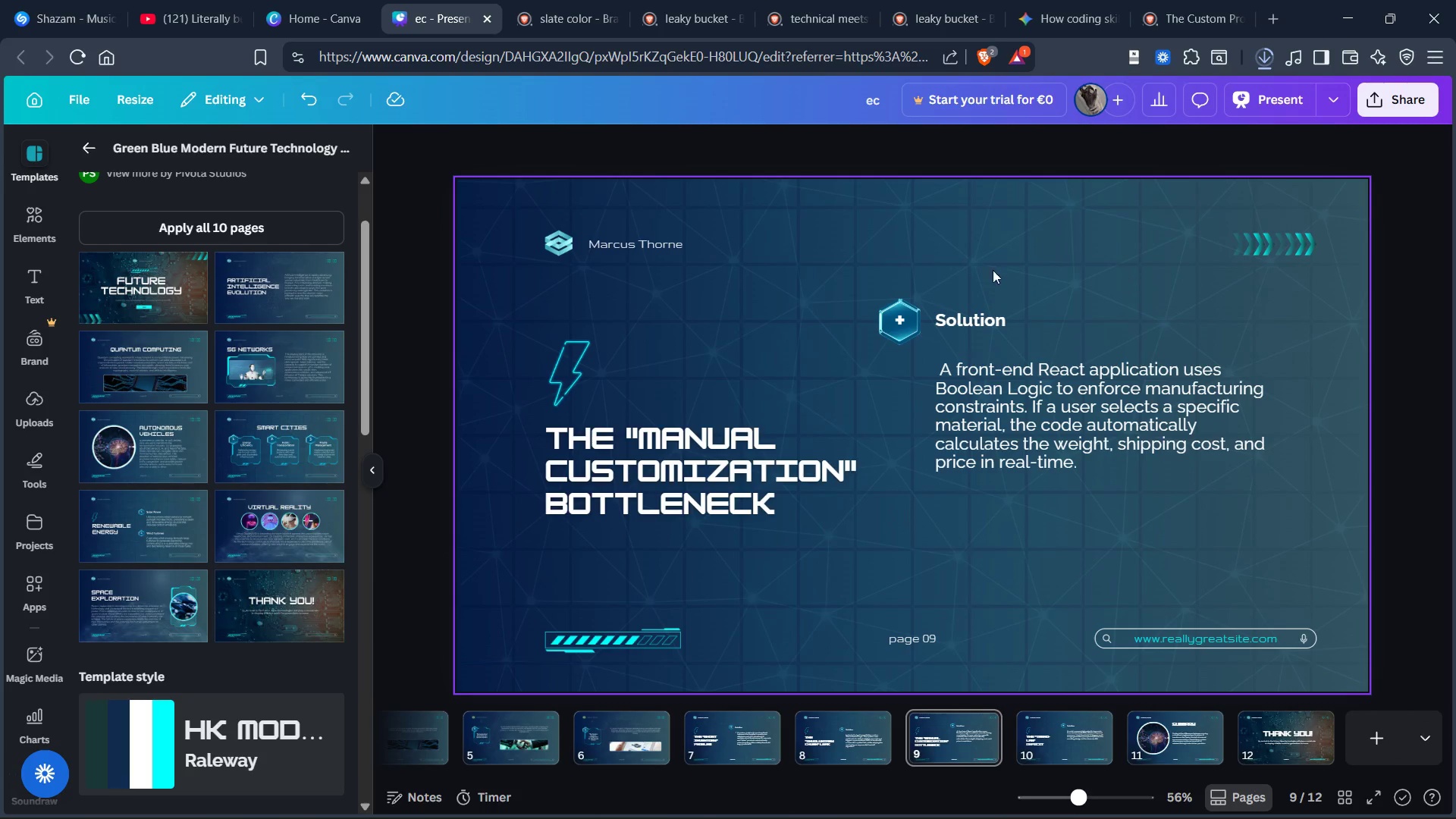 
left_click_drag(start_coordinate=[842, 287], to_coordinate=[1015, 460])
 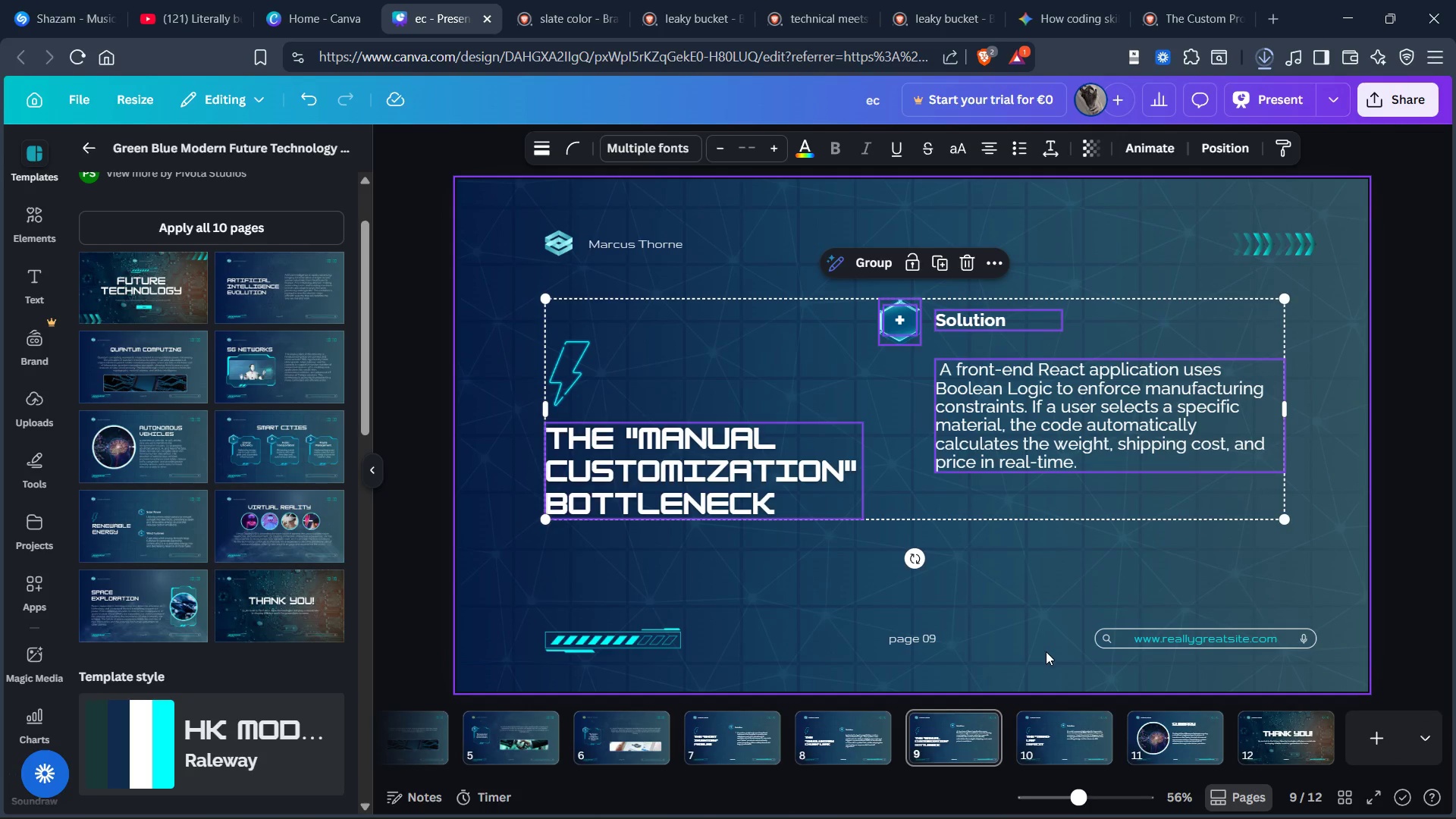 
left_click([1049, 610])
 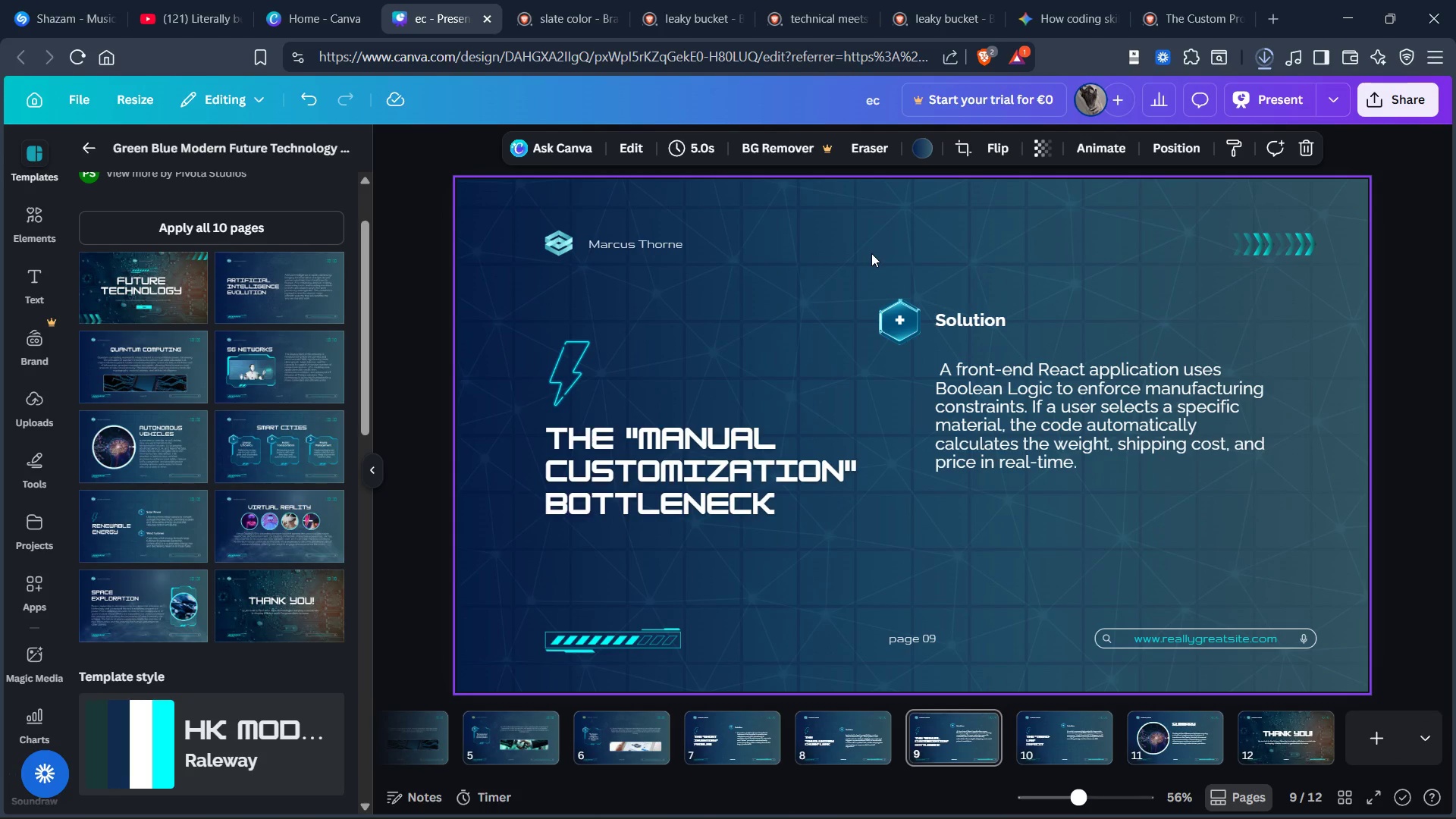 
left_click_drag(start_coordinate=[886, 276], to_coordinate=[1000, 422])
 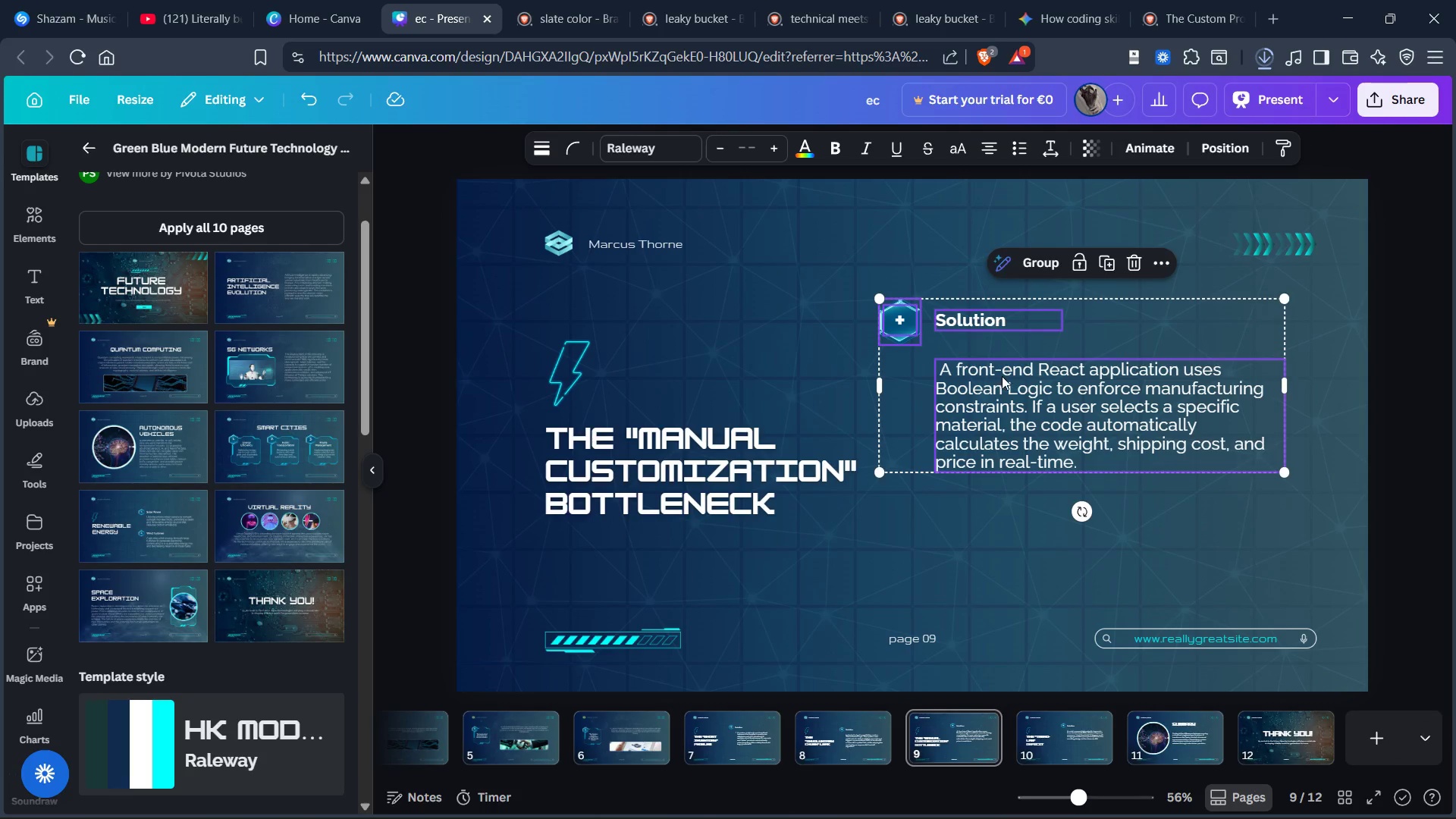 
left_click_drag(start_coordinate=[1001, 376], to_coordinate=[1004, 410])
 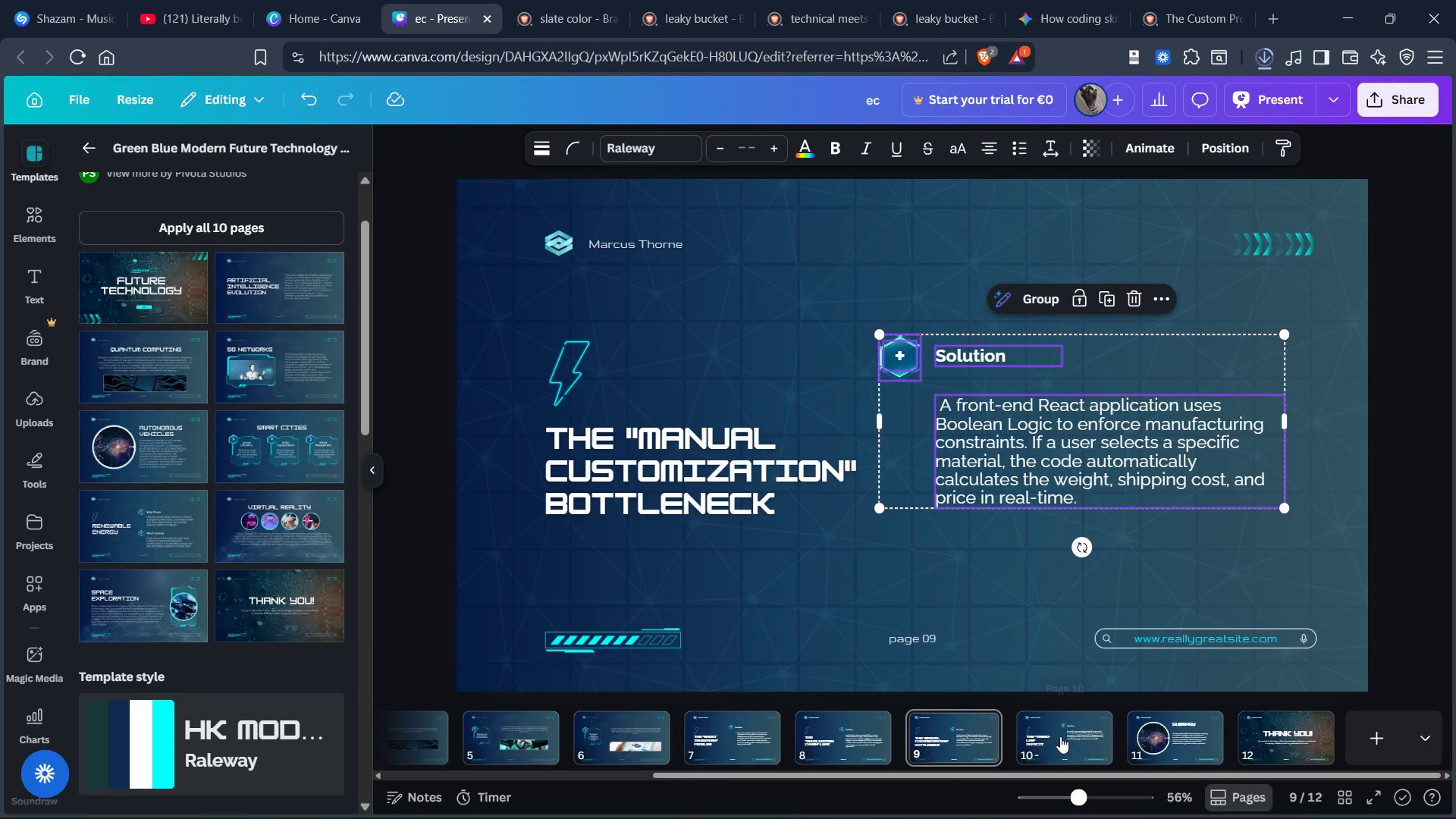 
left_click([1062, 736])
 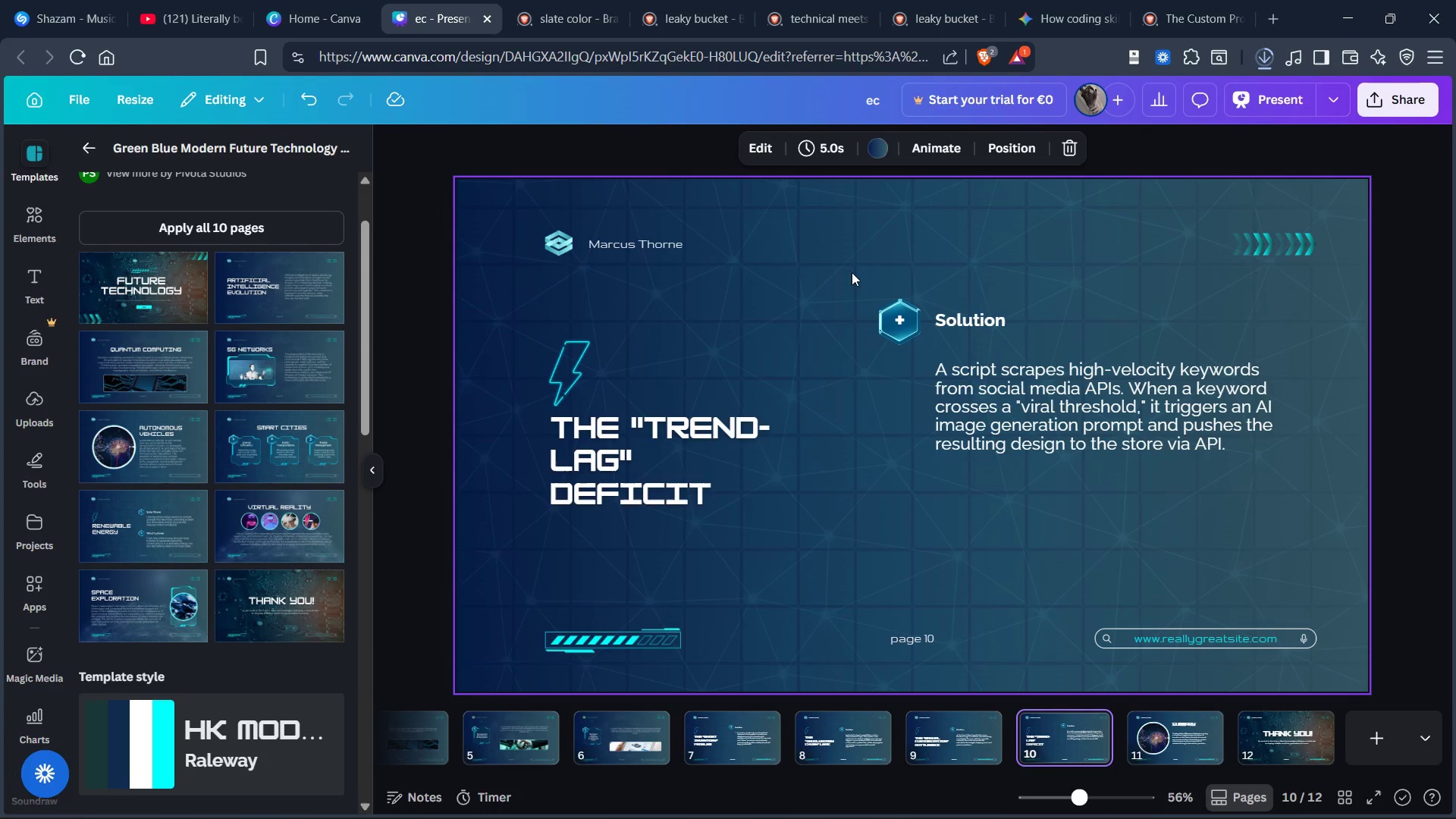 
left_click_drag(start_coordinate=[861, 295], to_coordinate=[977, 435])
 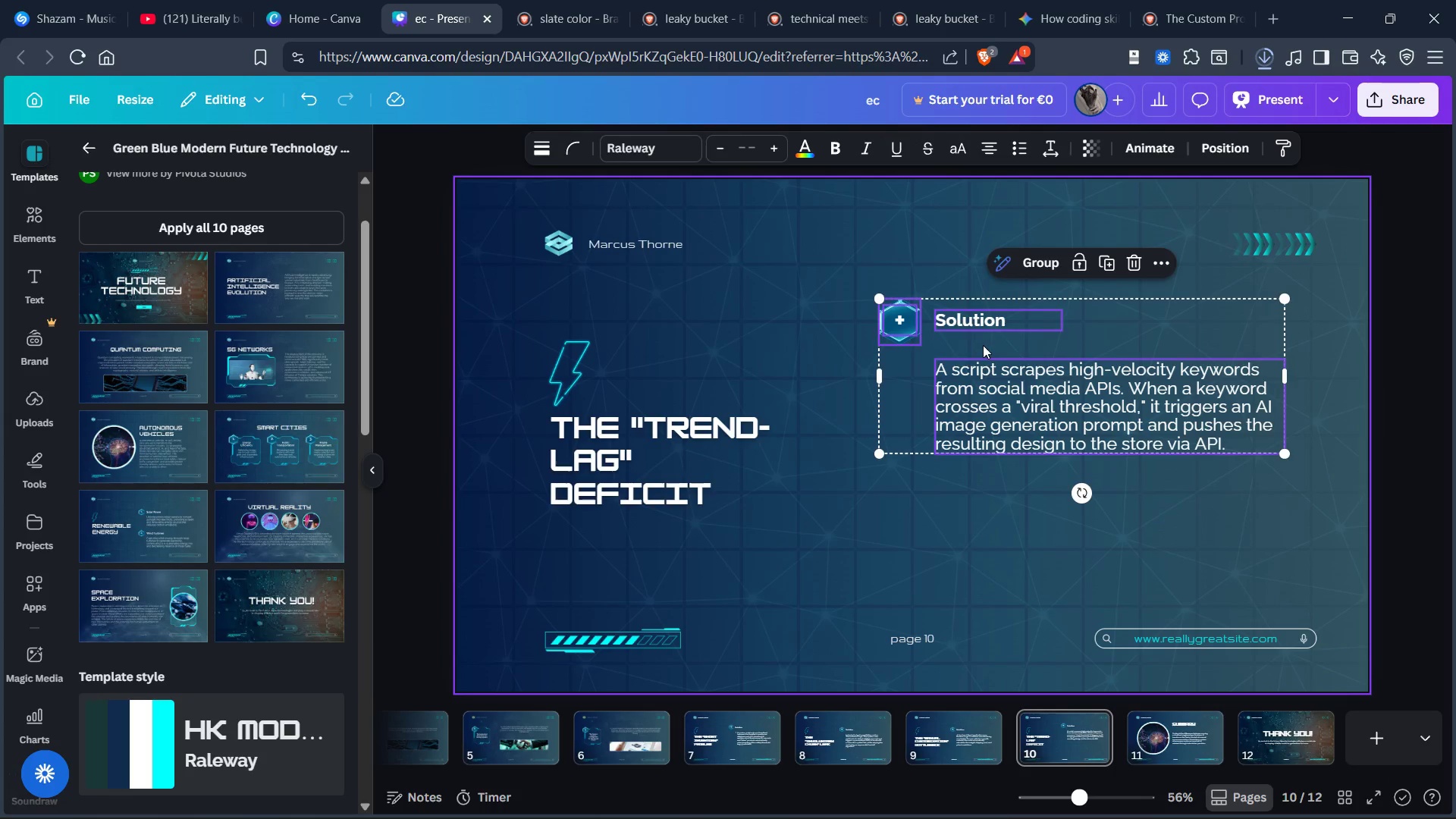 
left_click_drag(start_coordinate=[983, 345], to_coordinate=[985, 379])
 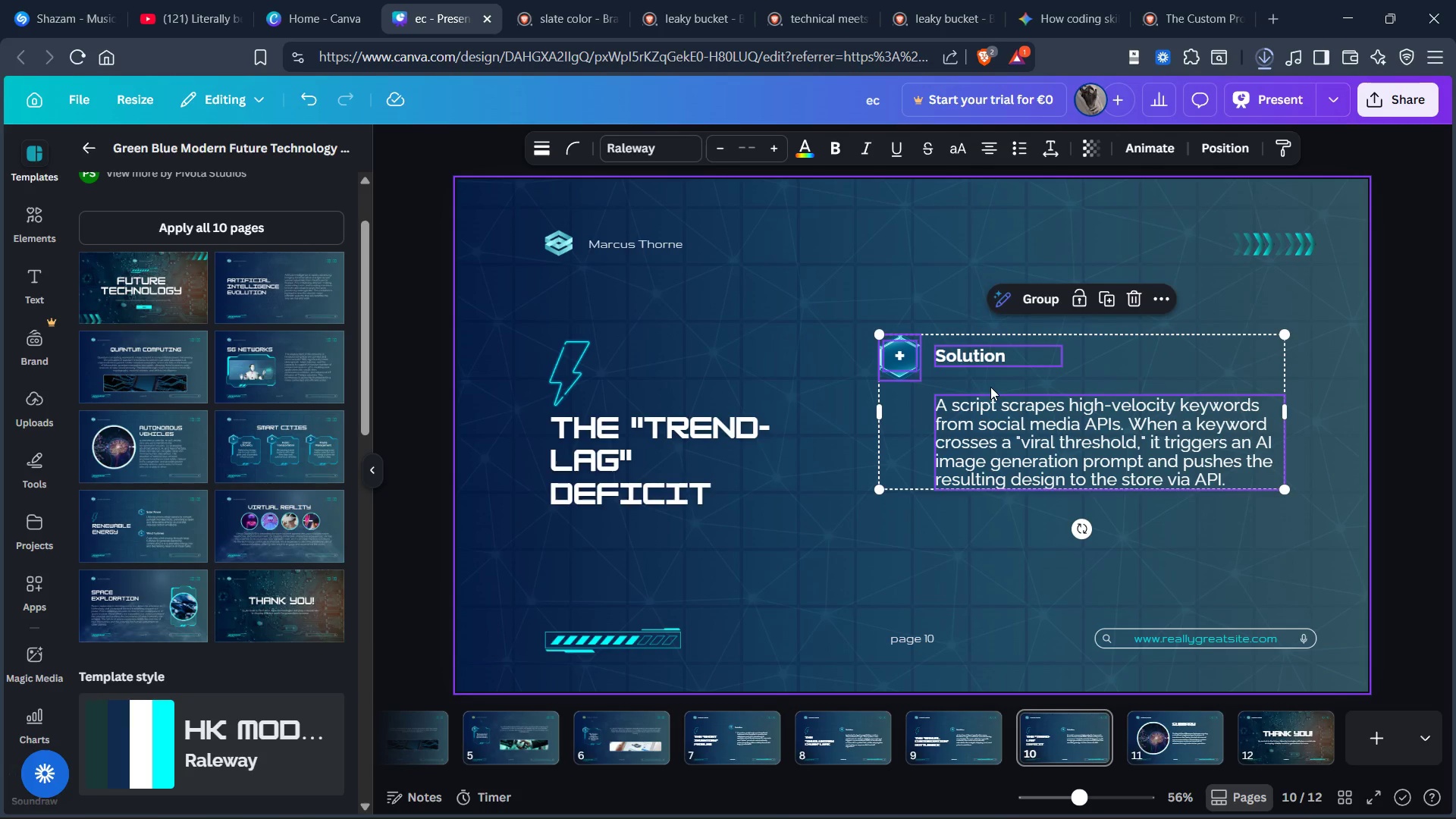 
left_click_drag(start_coordinate=[991, 387], to_coordinate=[981, 394])
 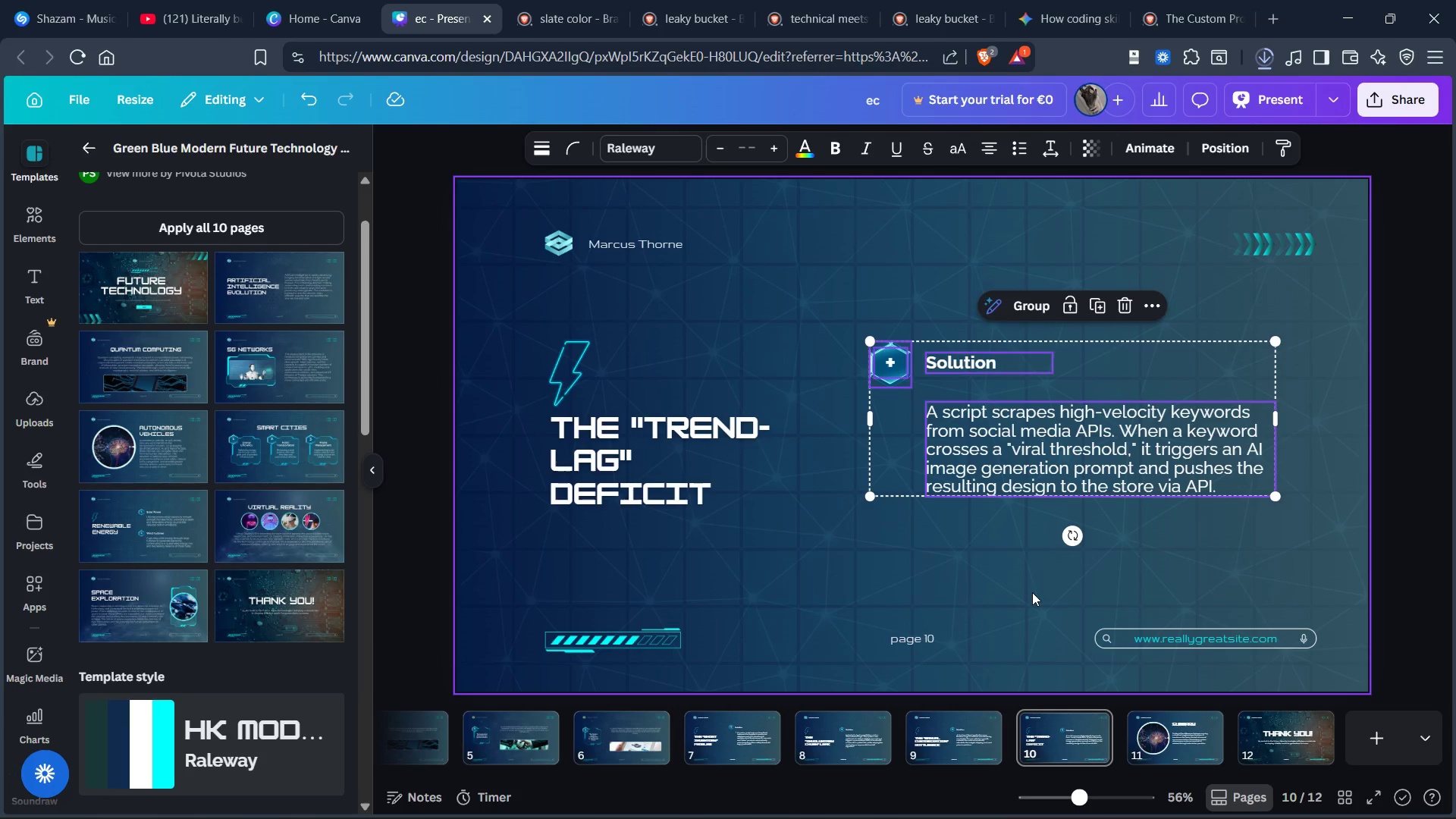 
left_click([1033, 595])
 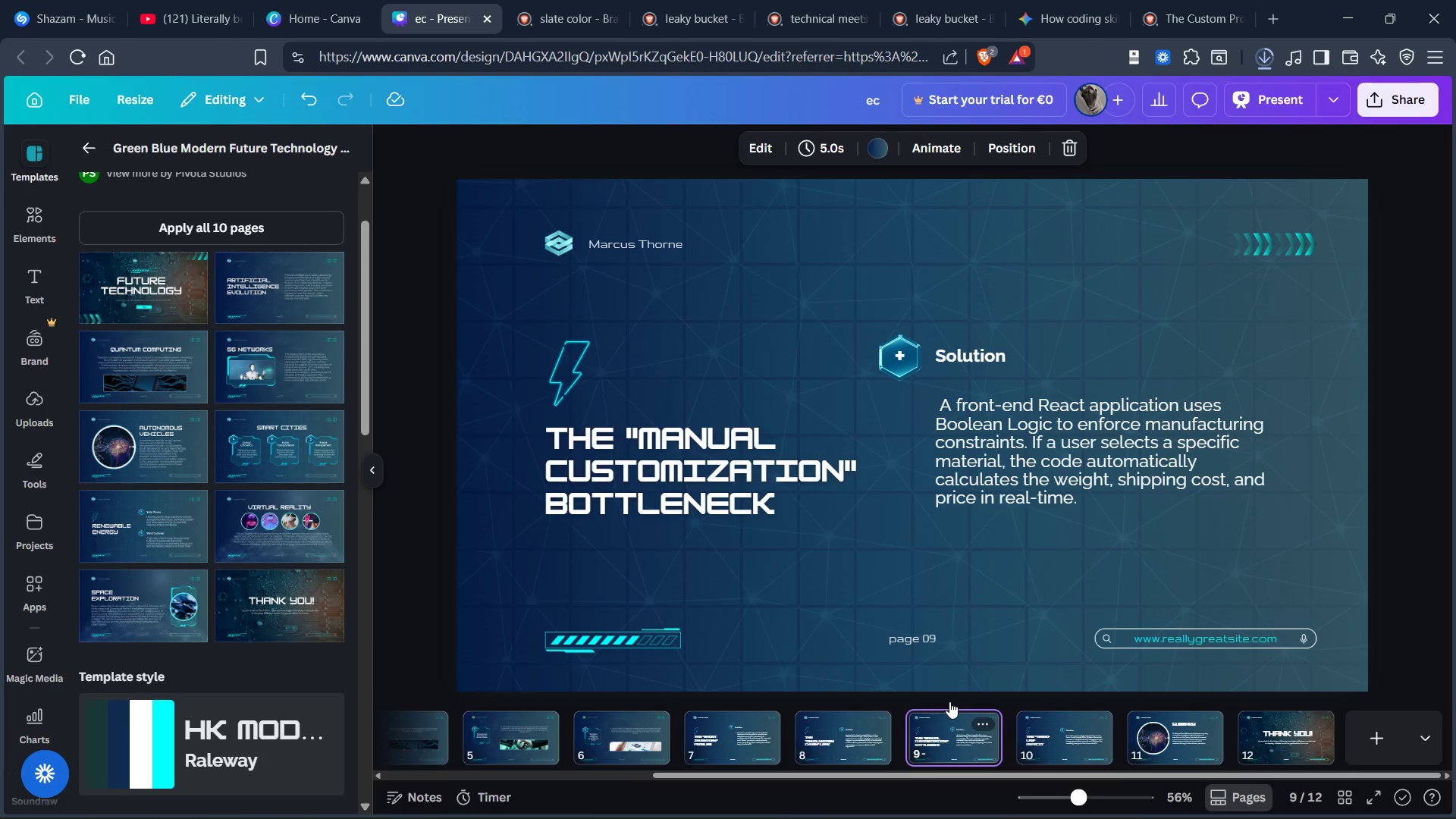 
wait(7.99)
 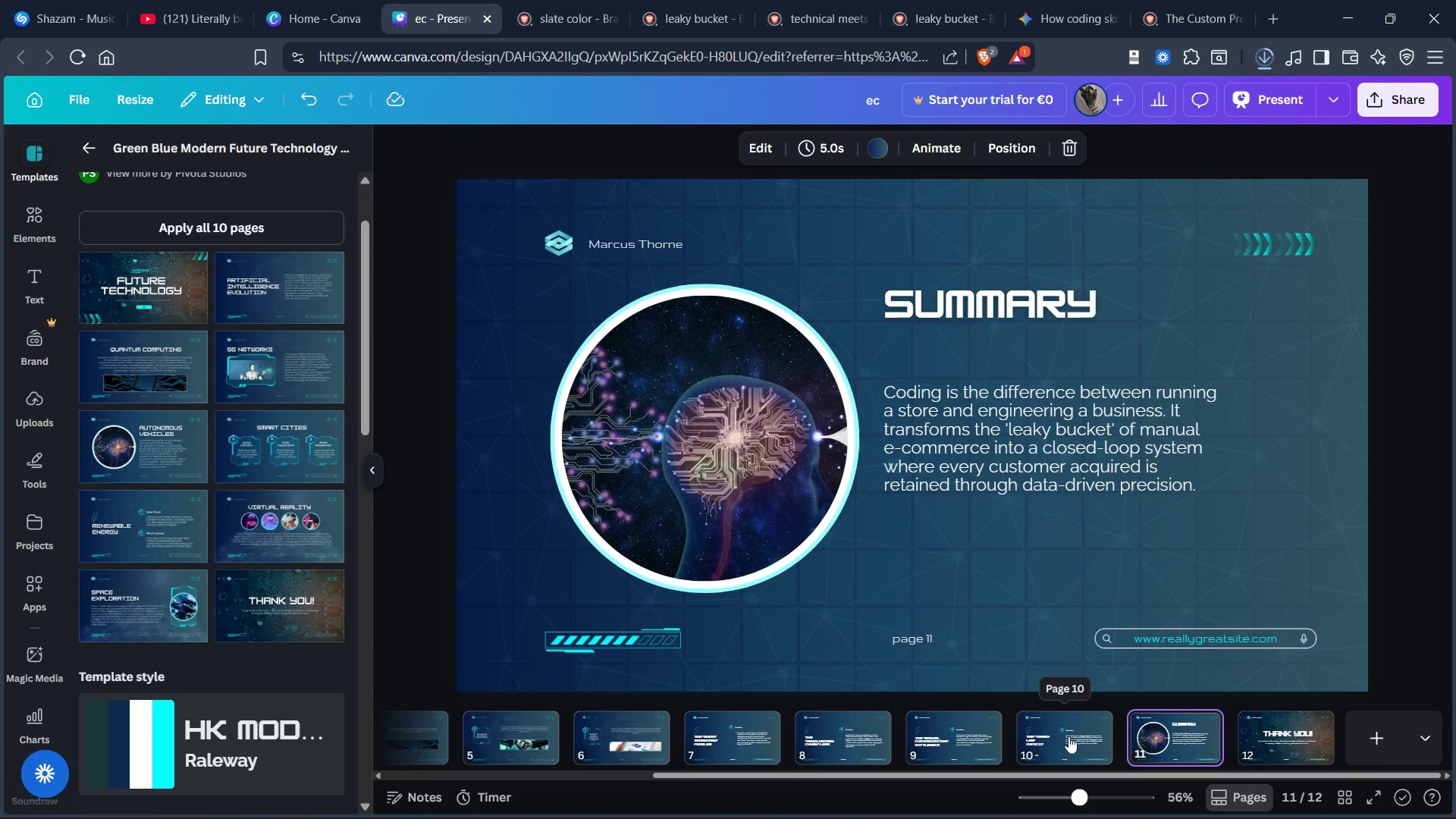 
left_click([1147, 740])
 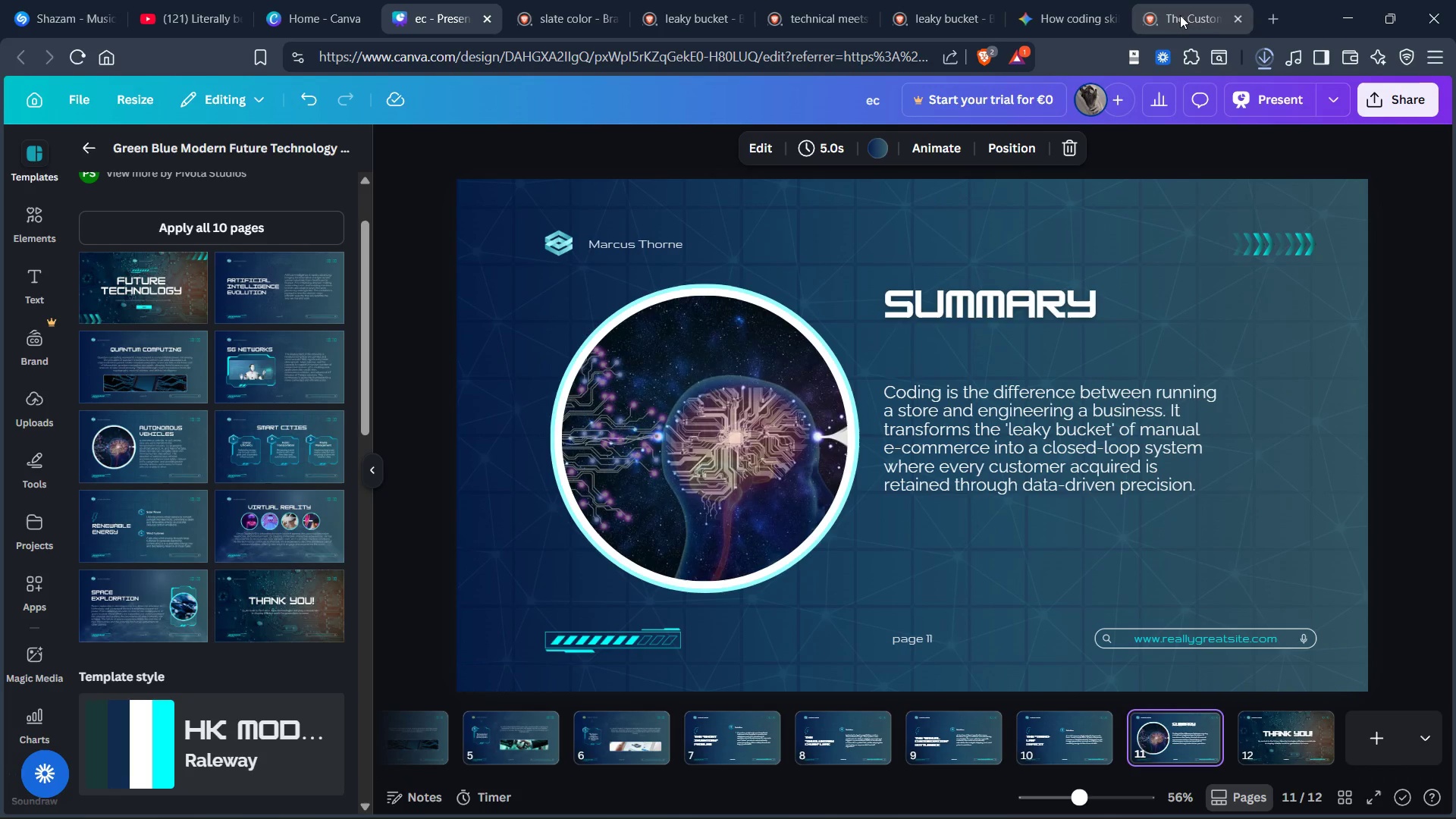 
left_click([1192, 13])
 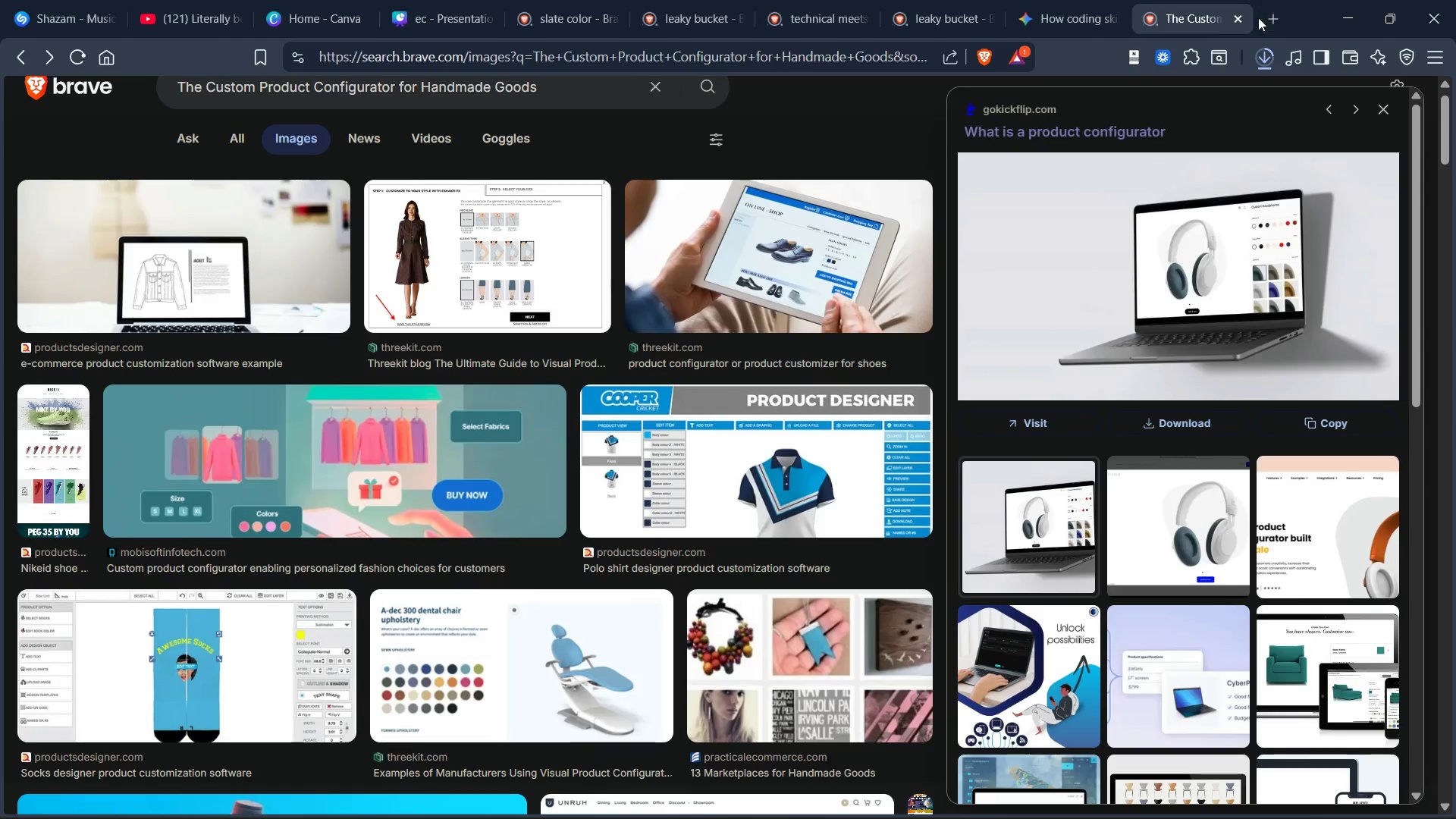 
left_click([1276, 16])
 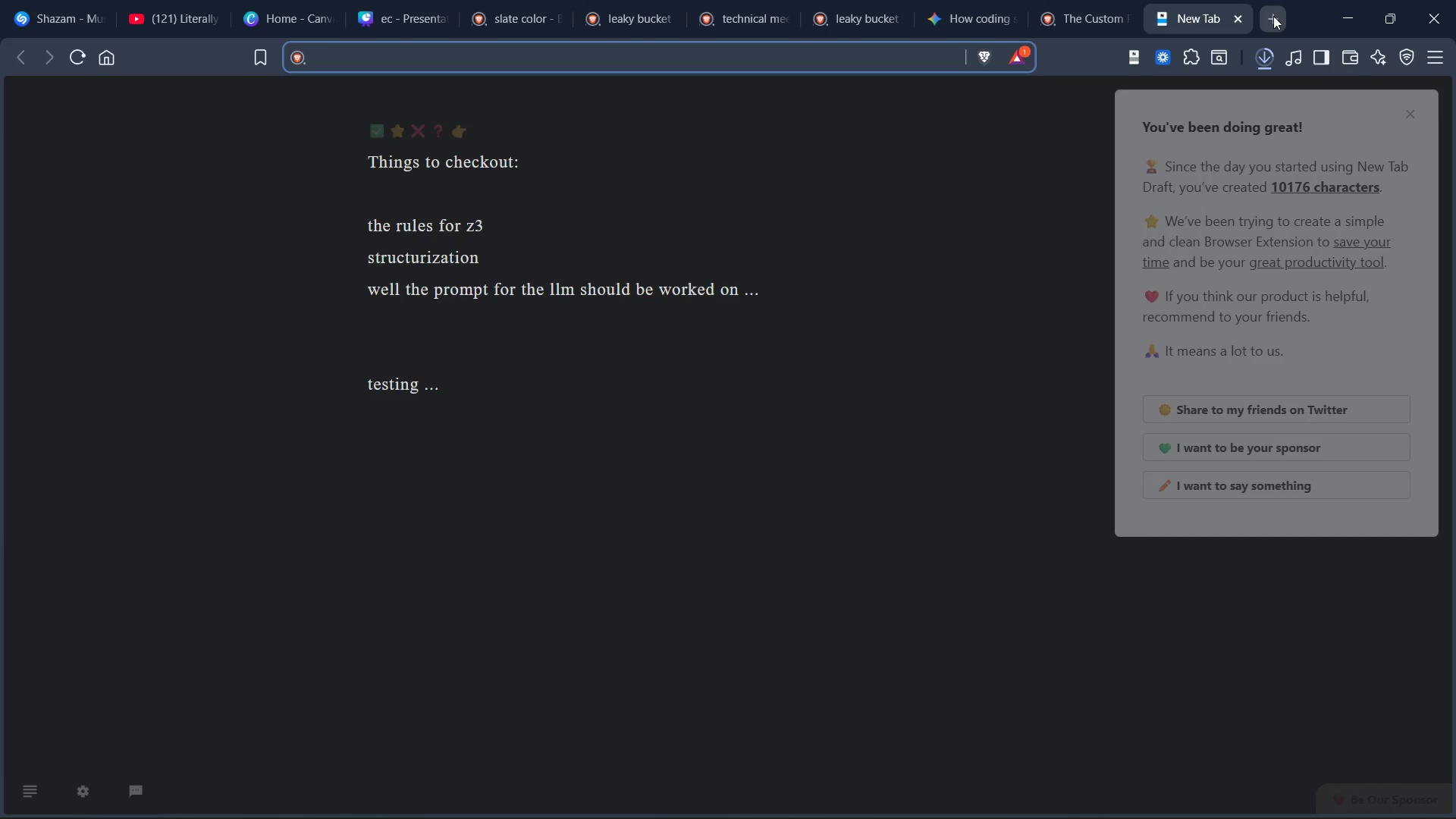 
type(summary)
 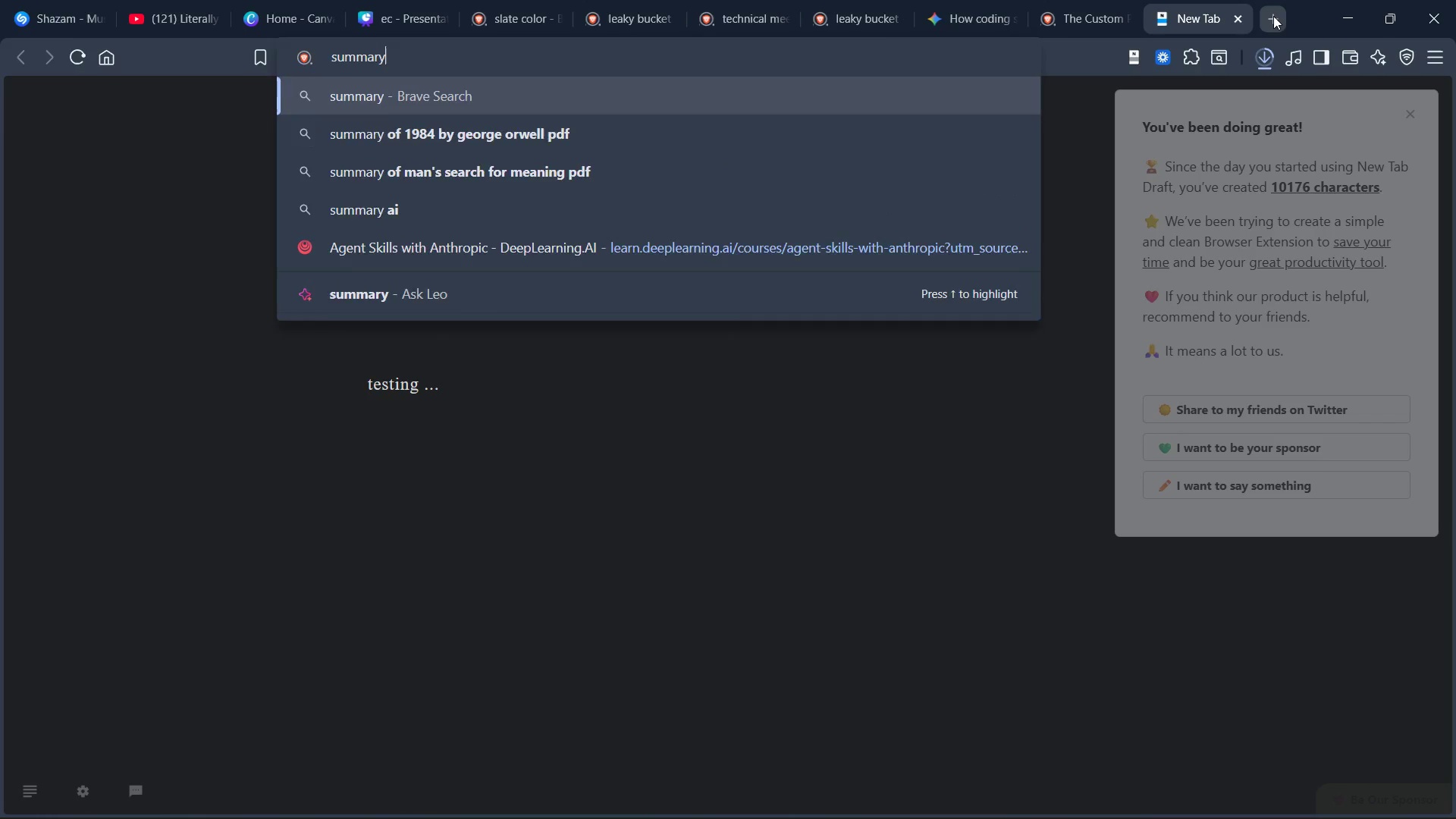 
key(Enter)
 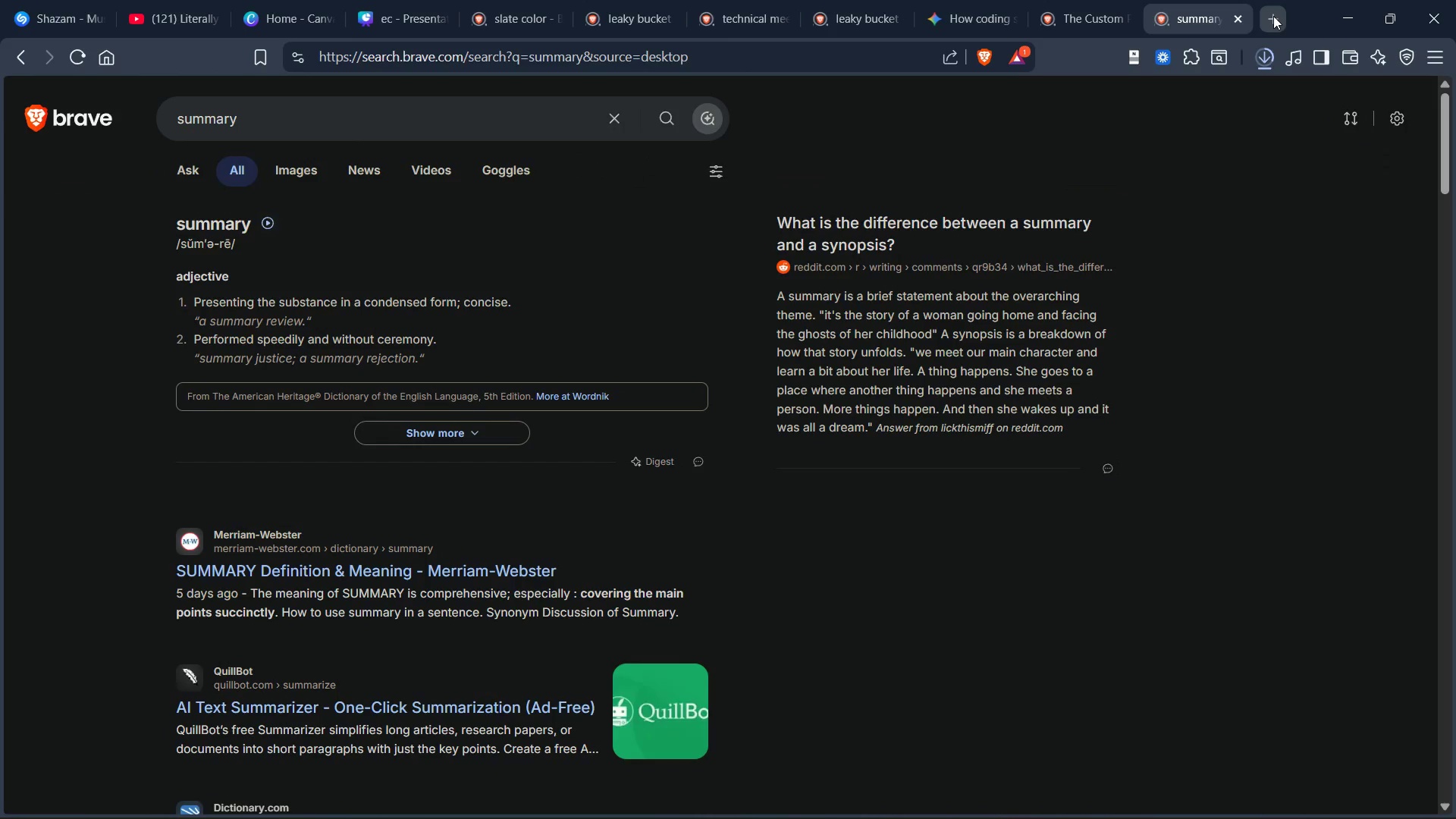 
wait(11.61)
 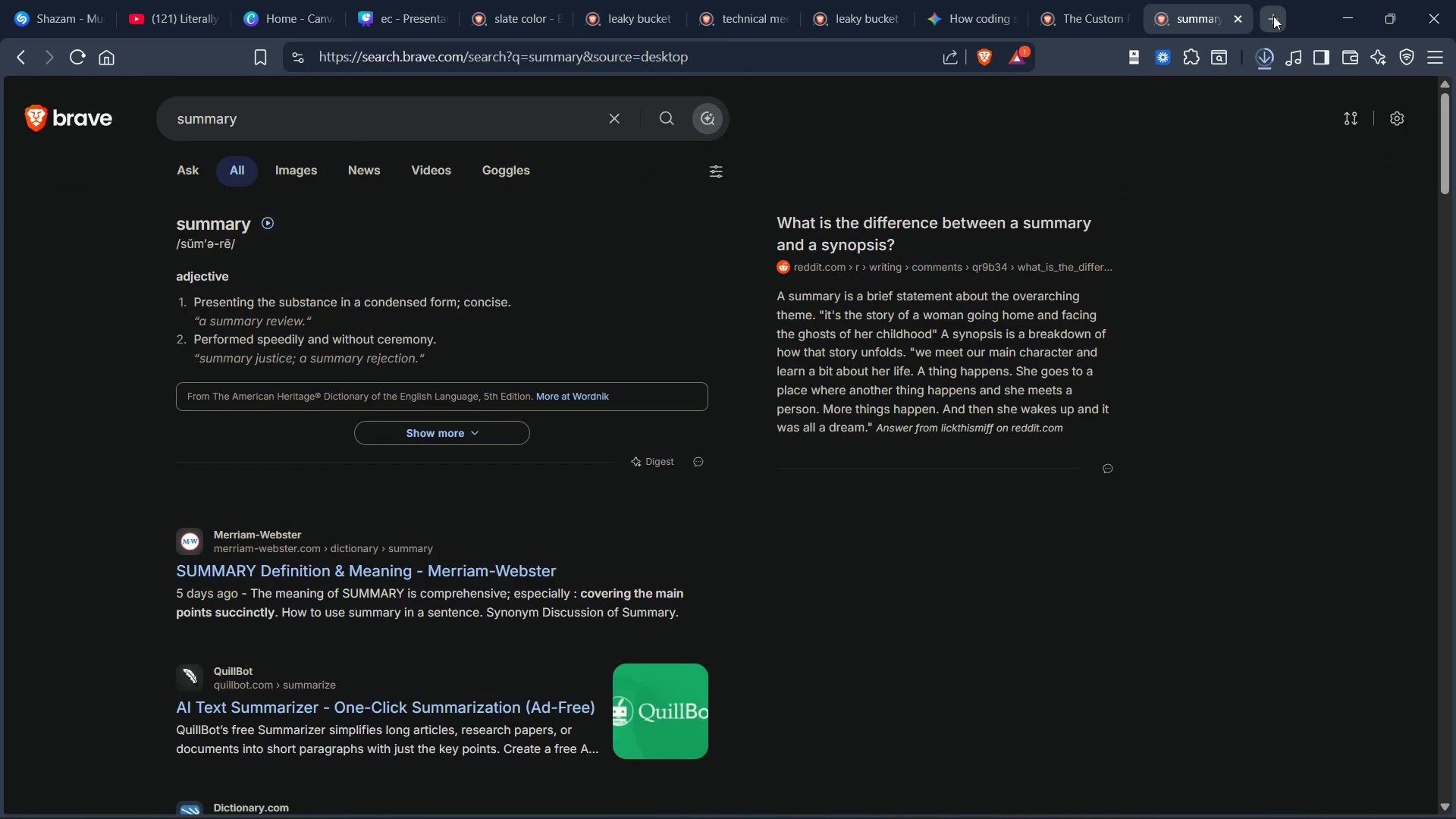 
left_click_drag(start_coordinate=[306, 174], to_coordinate=[309, 175])
 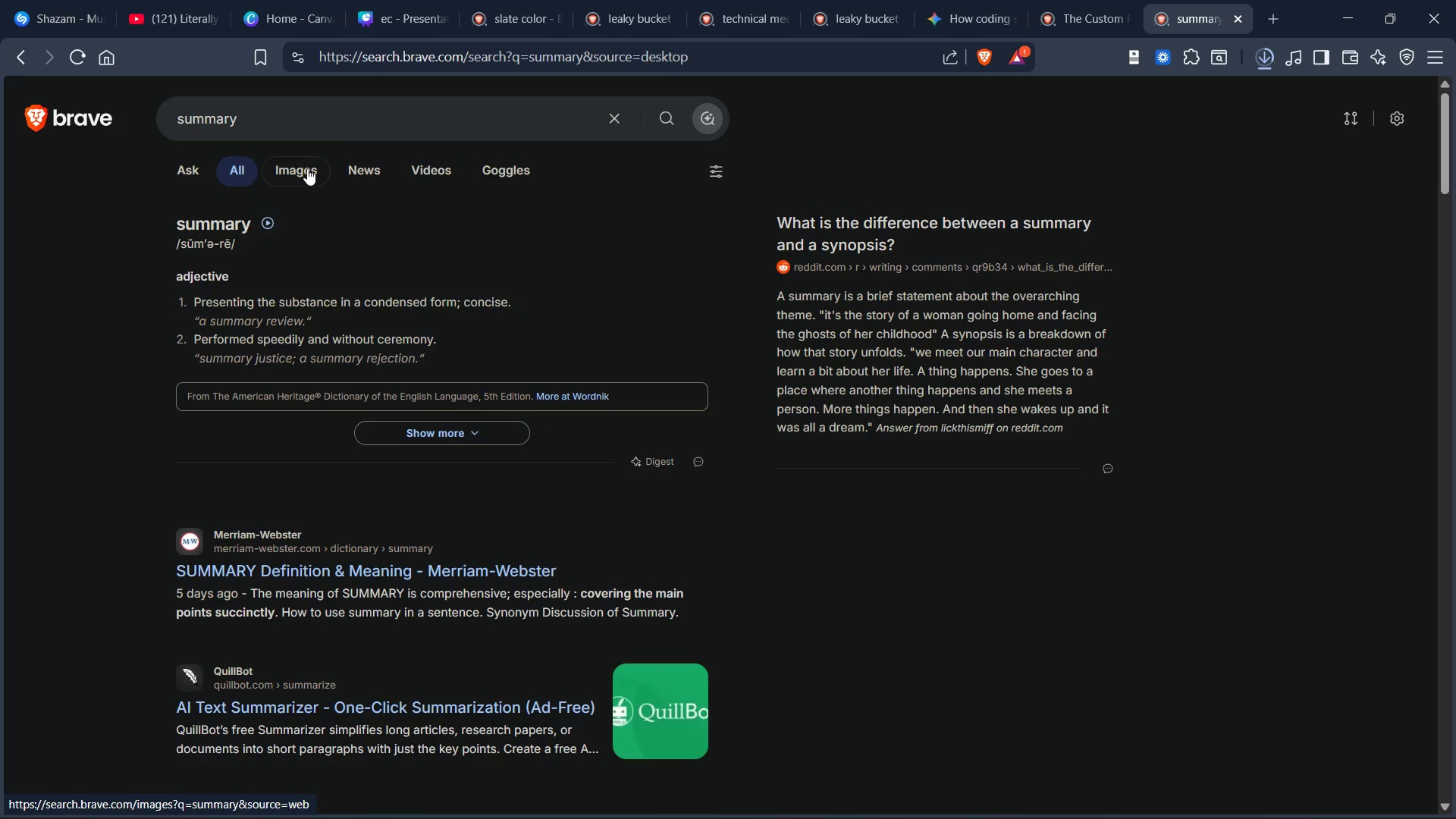 
left_click_drag(start_coordinate=[309, 168], to_coordinate=[312, 169])
 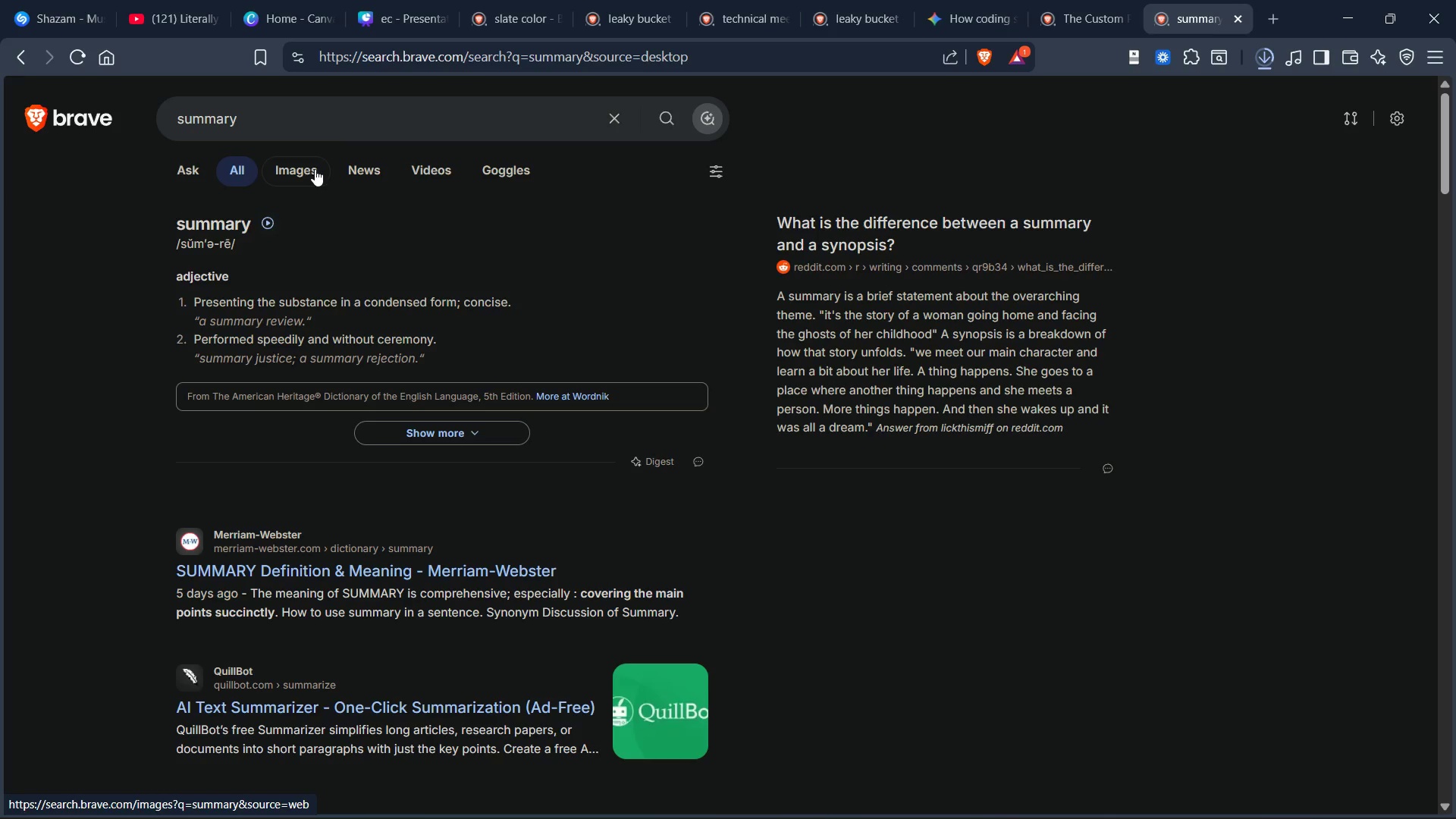 
left_click_drag(start_coordinate=[312, 169], to_coordinate=[316, 169])
 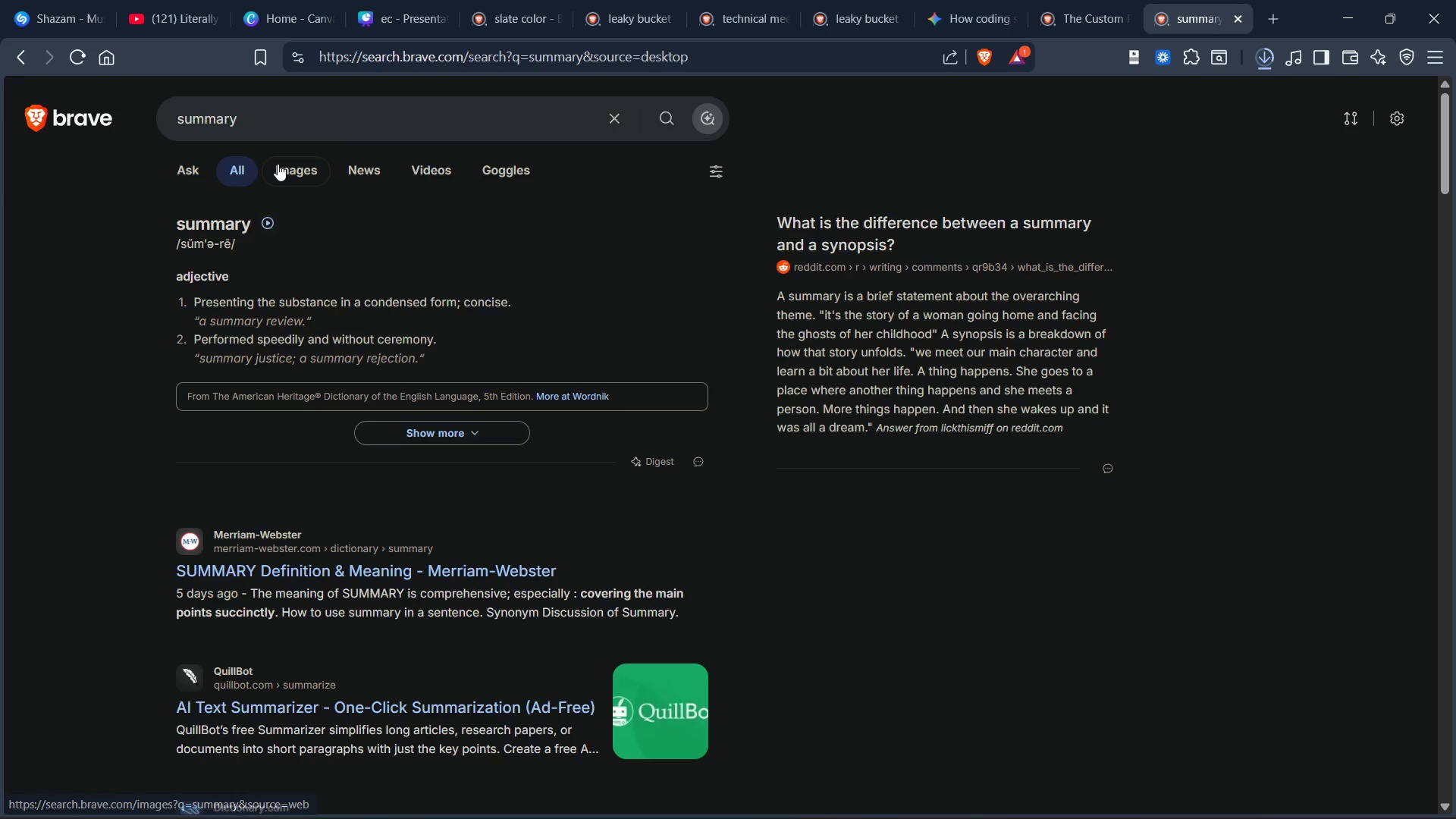 
left_click([283, 164])
 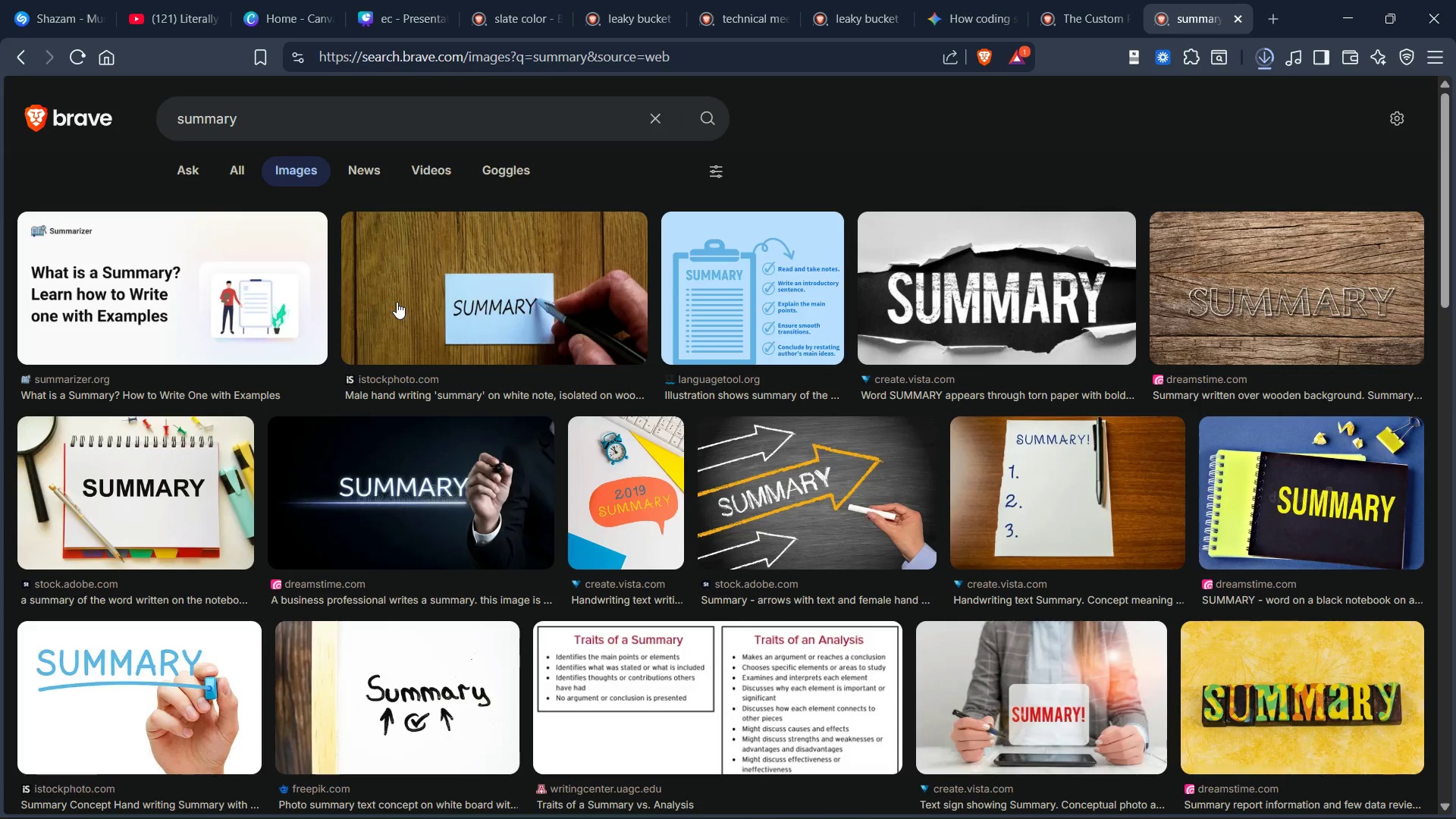 
scroll: coordinate [410, 309], scroll_direction: down, amount: 38.0
 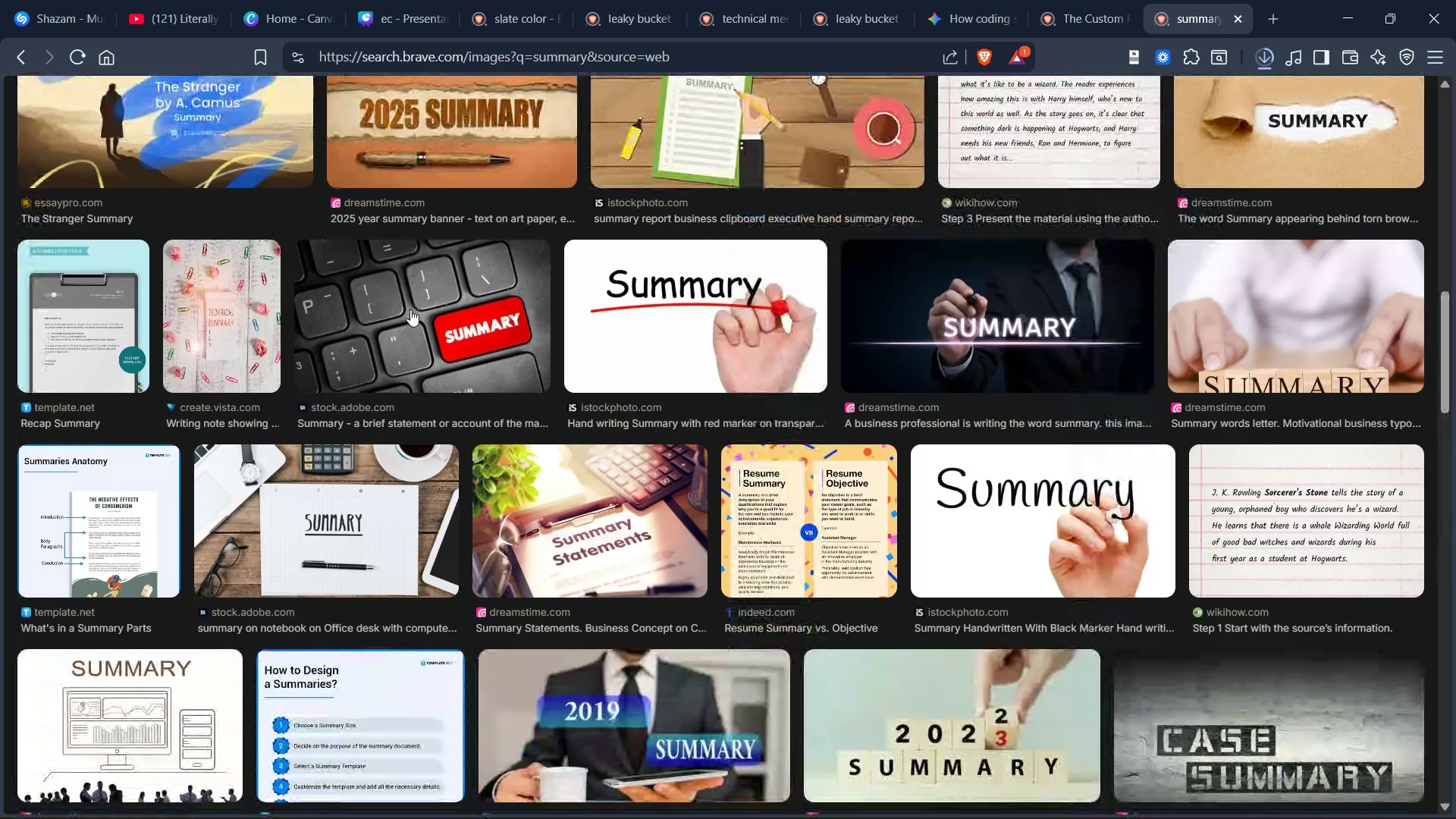 
right_click([410, 309])
 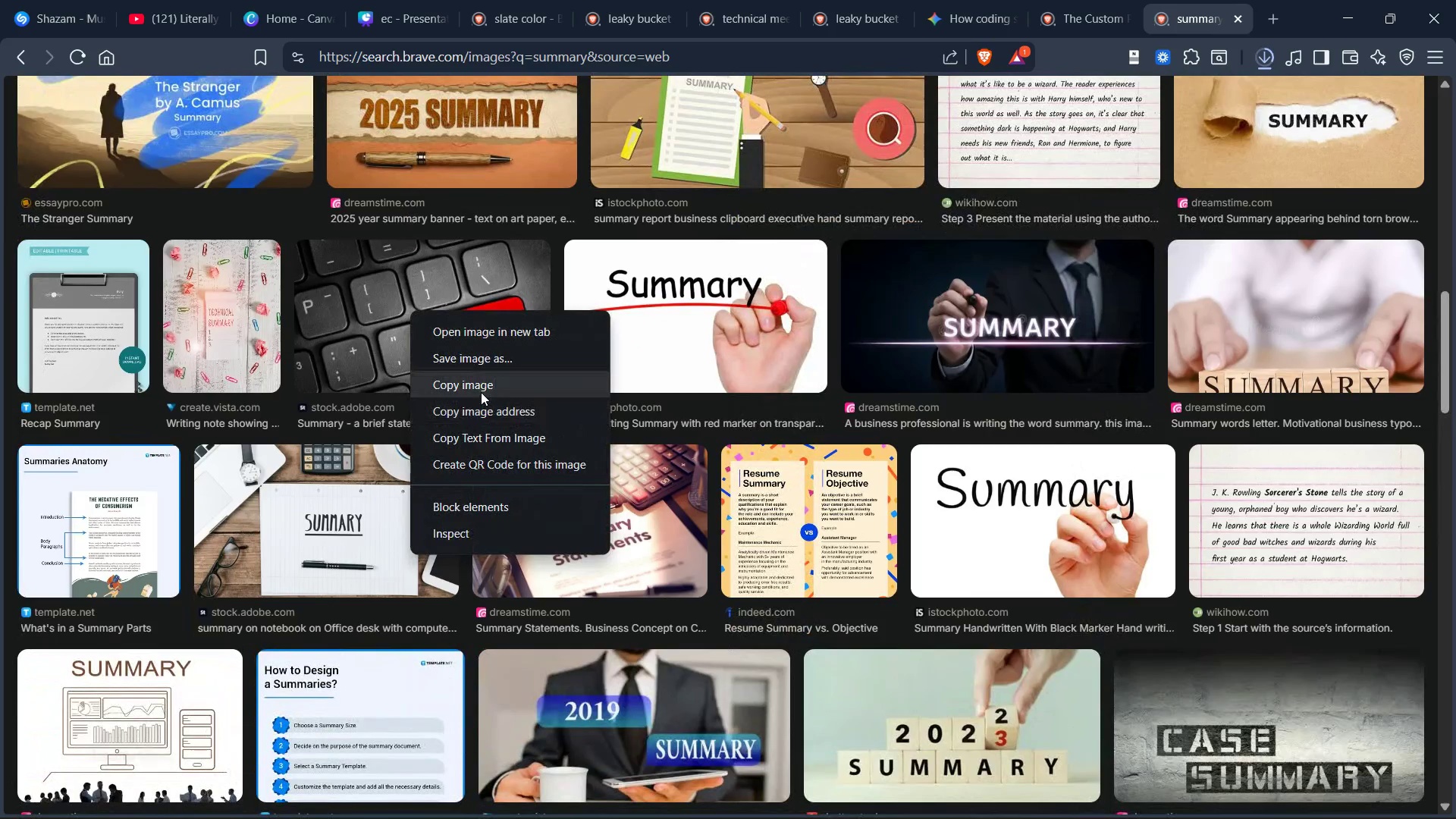 
left_click([482, 392])
 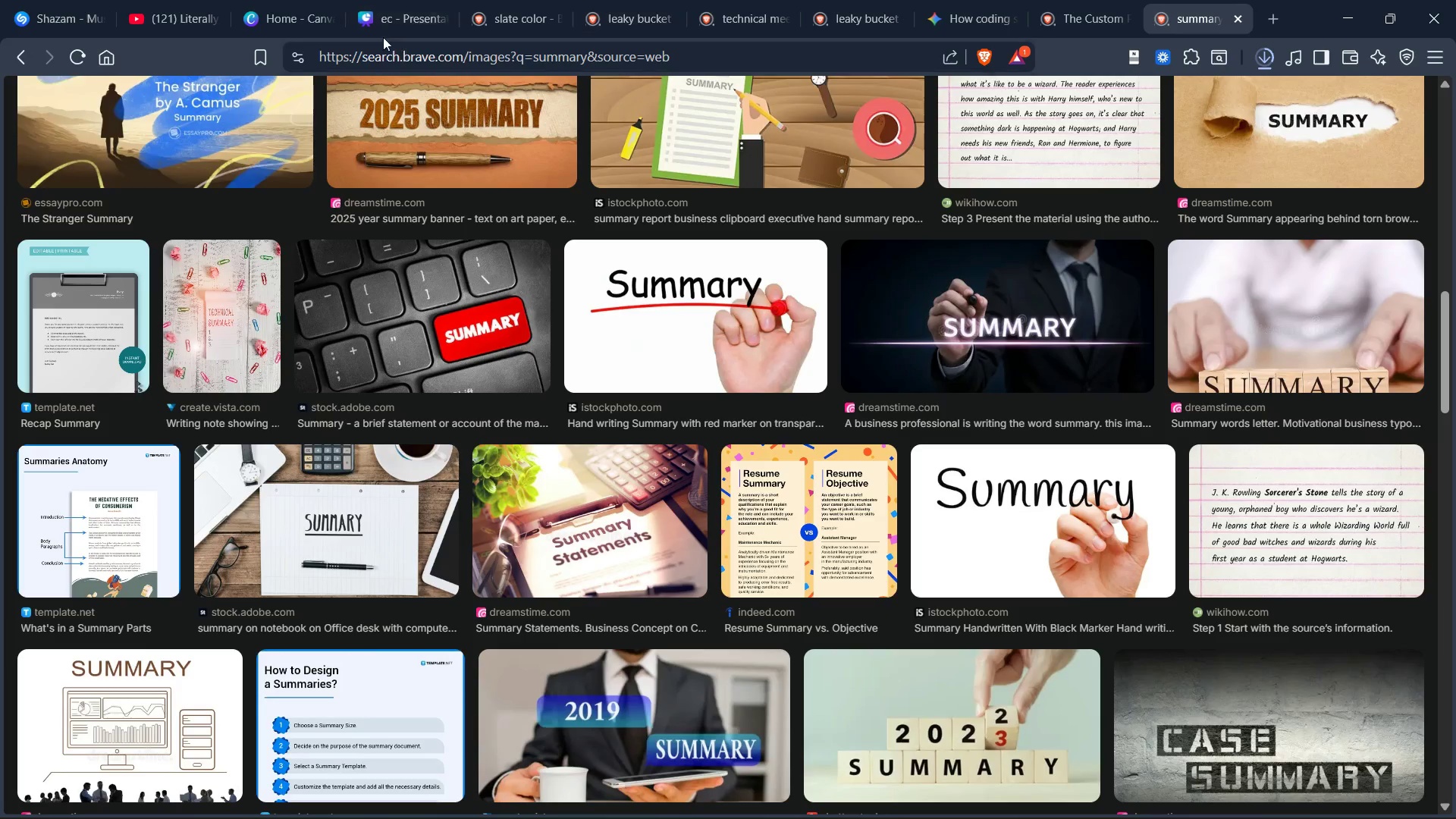 
left_click([379, 14])
 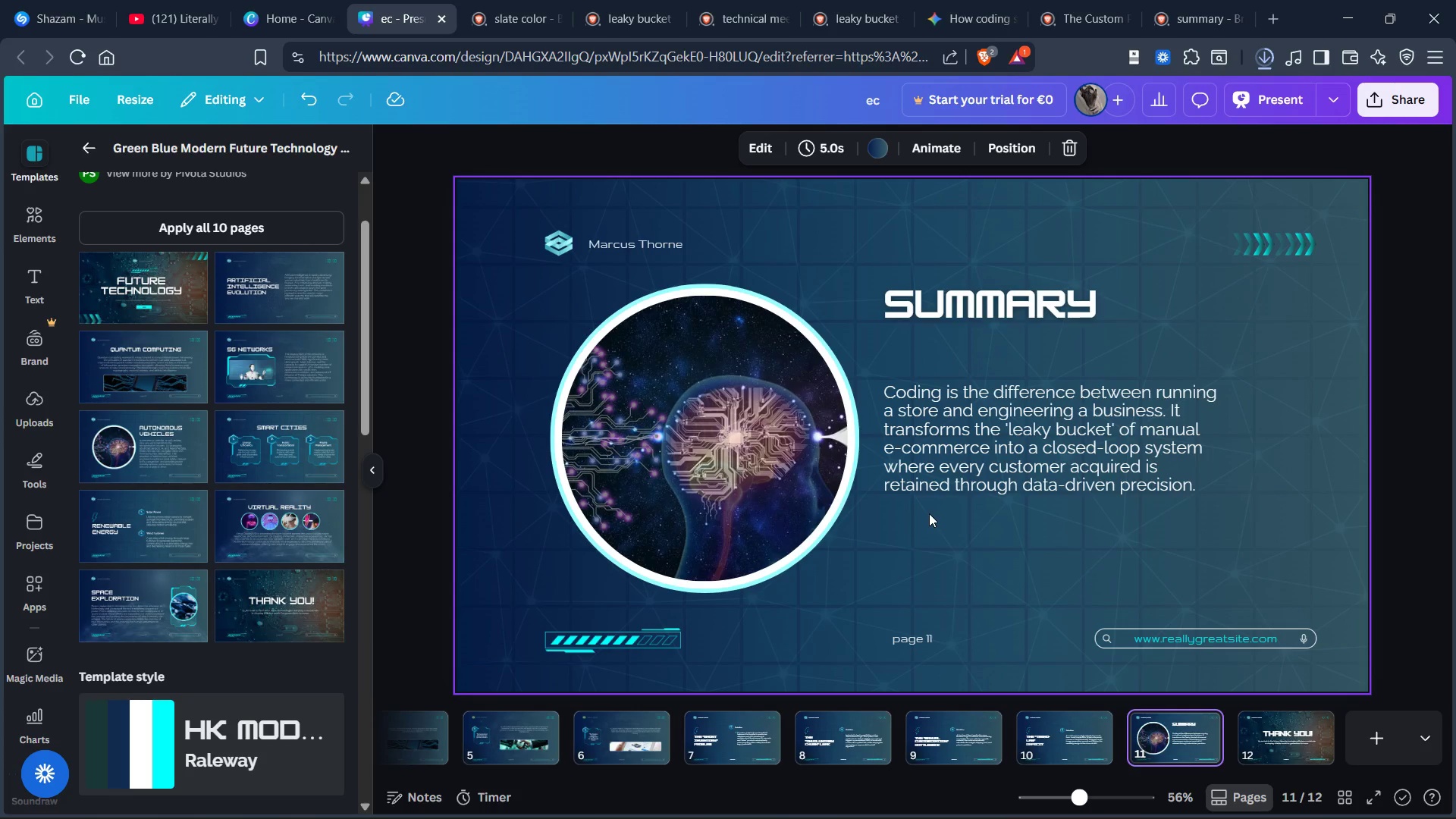 
left_click_drag(start_coordinate=[929, 513], to_coordinate=[929, 508])
 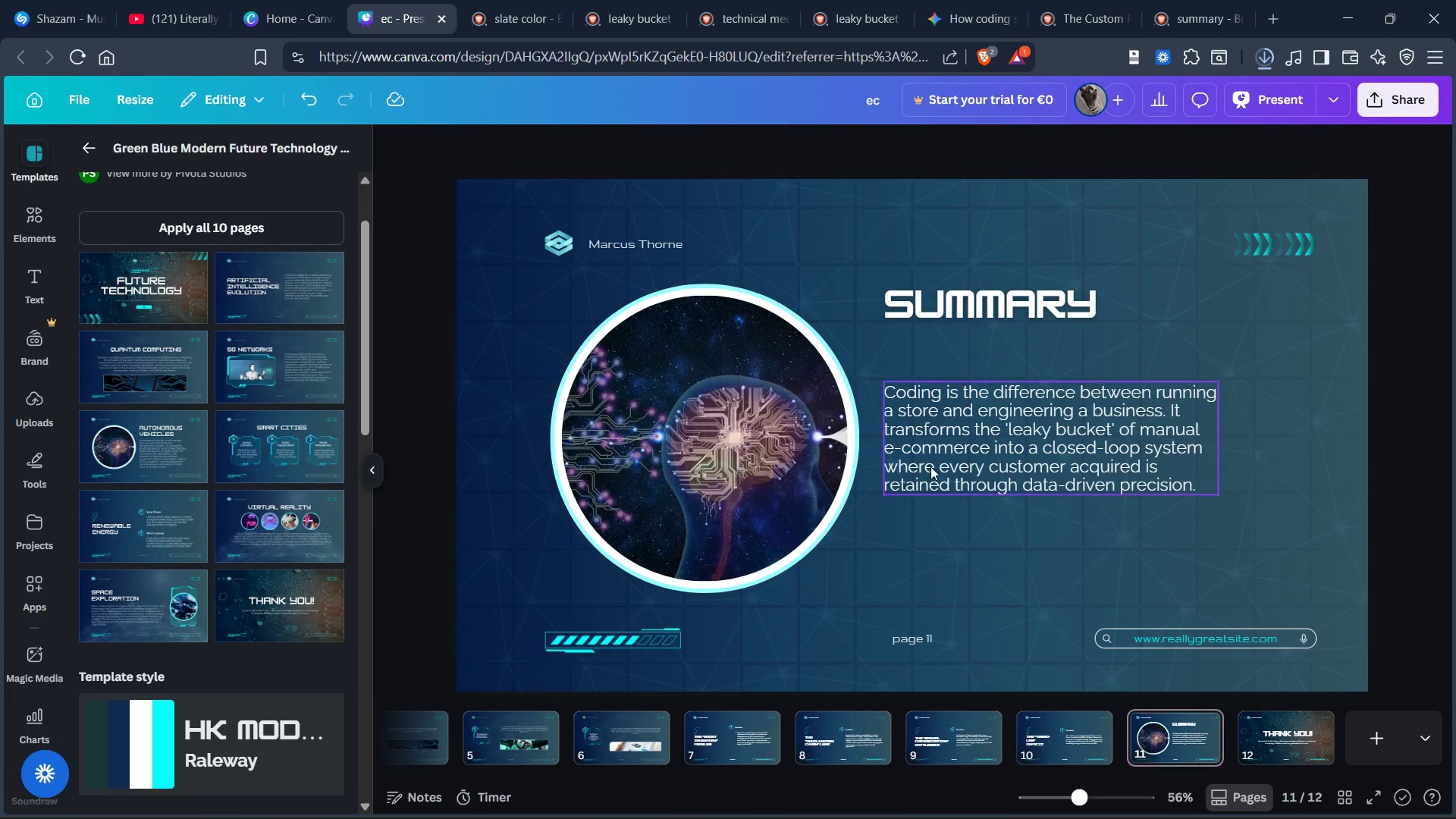 
key(Control+V)
 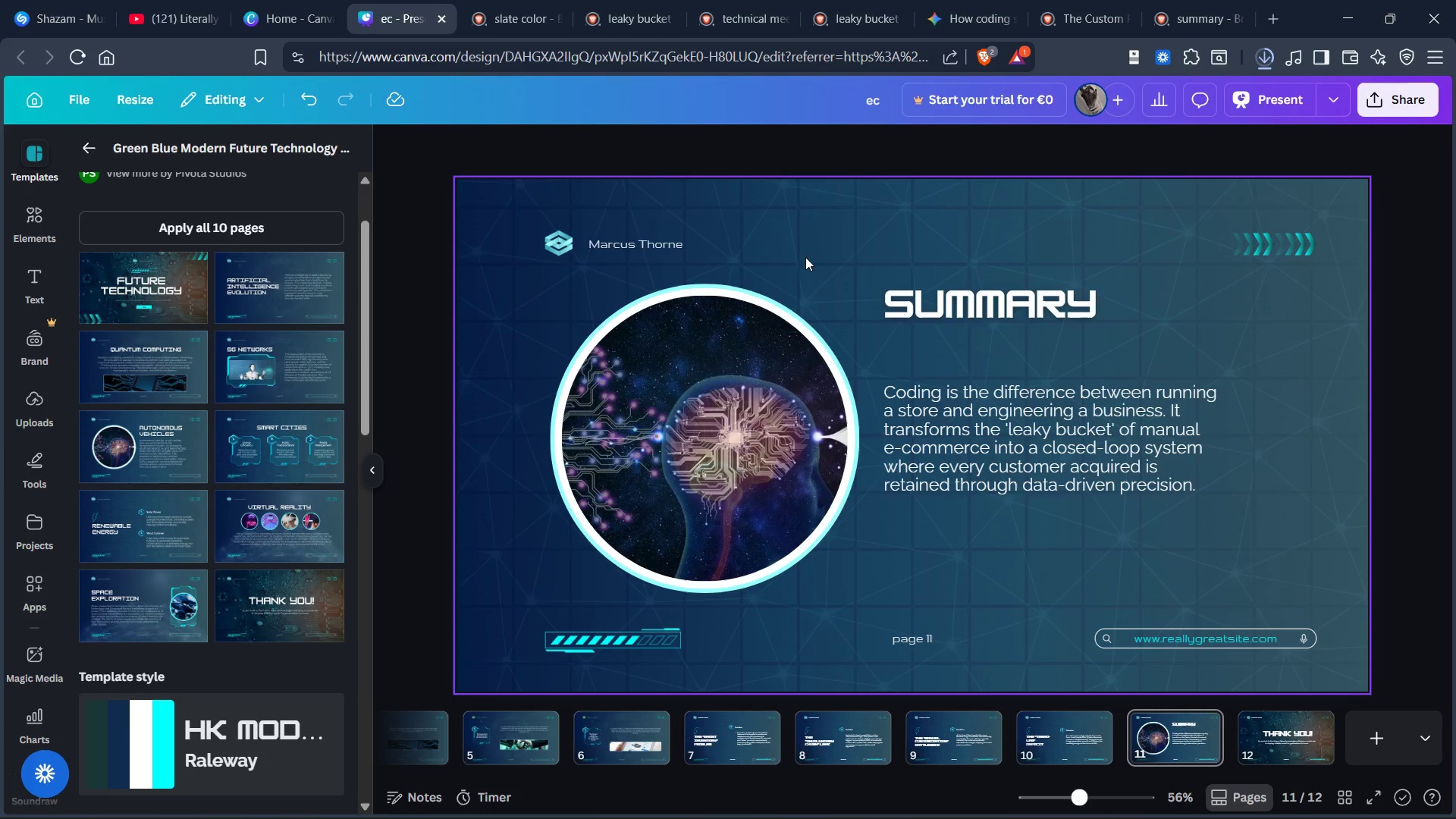 
wait(12.11)
 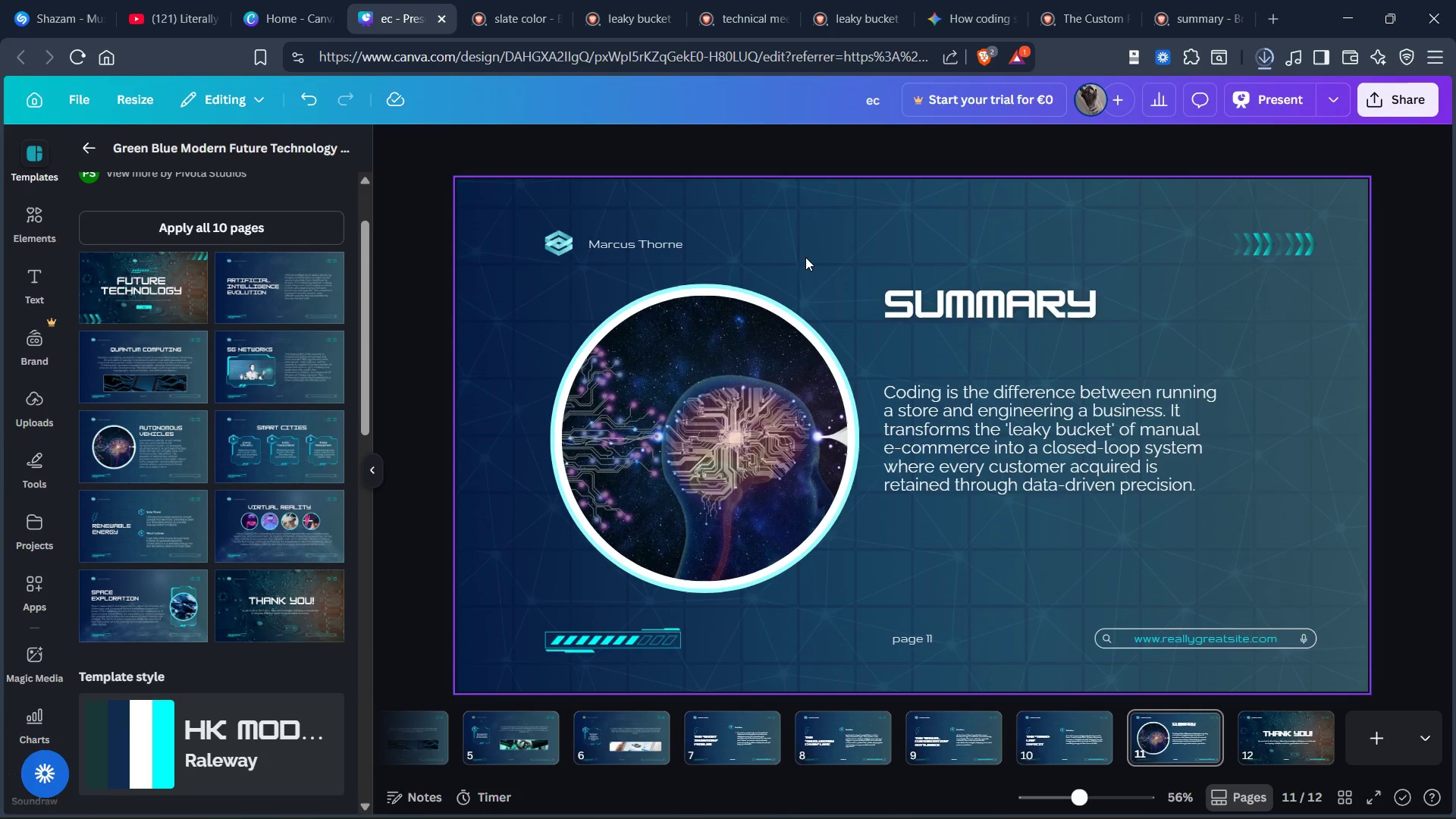 
hold_key(key=AltLeft, duration=0.36)
 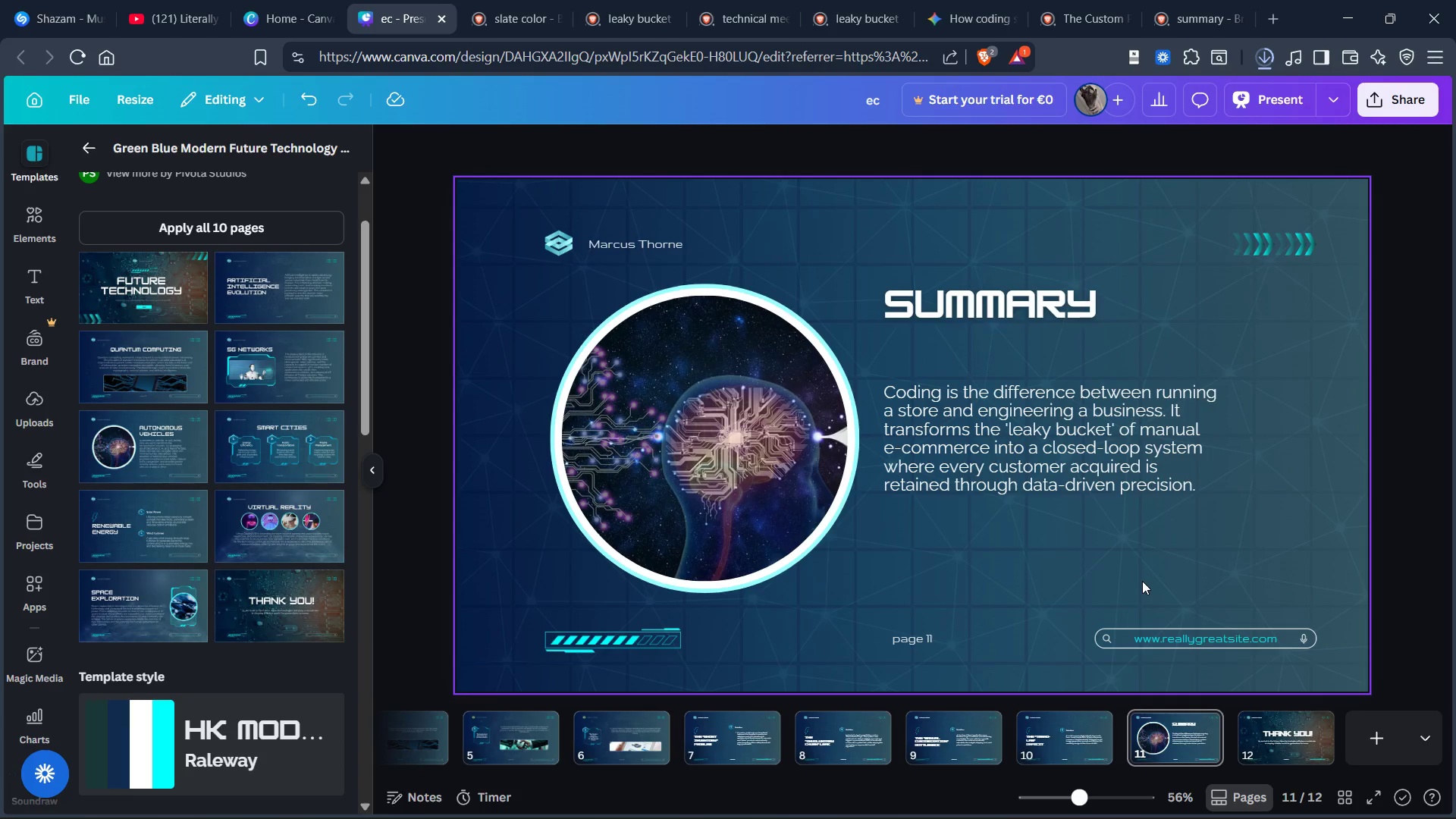 
key(Alt+Tab)